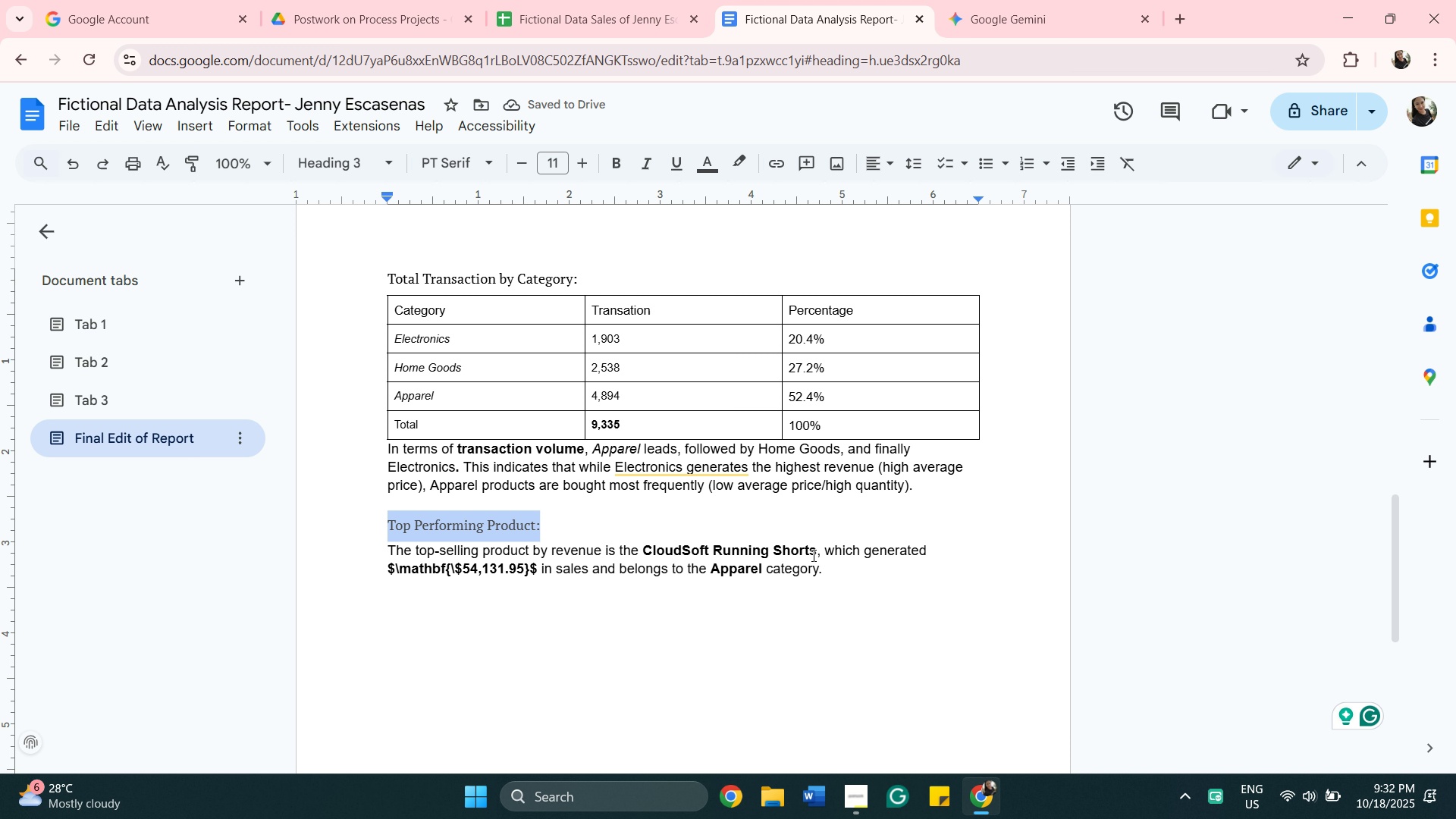 
wait(5.36)
 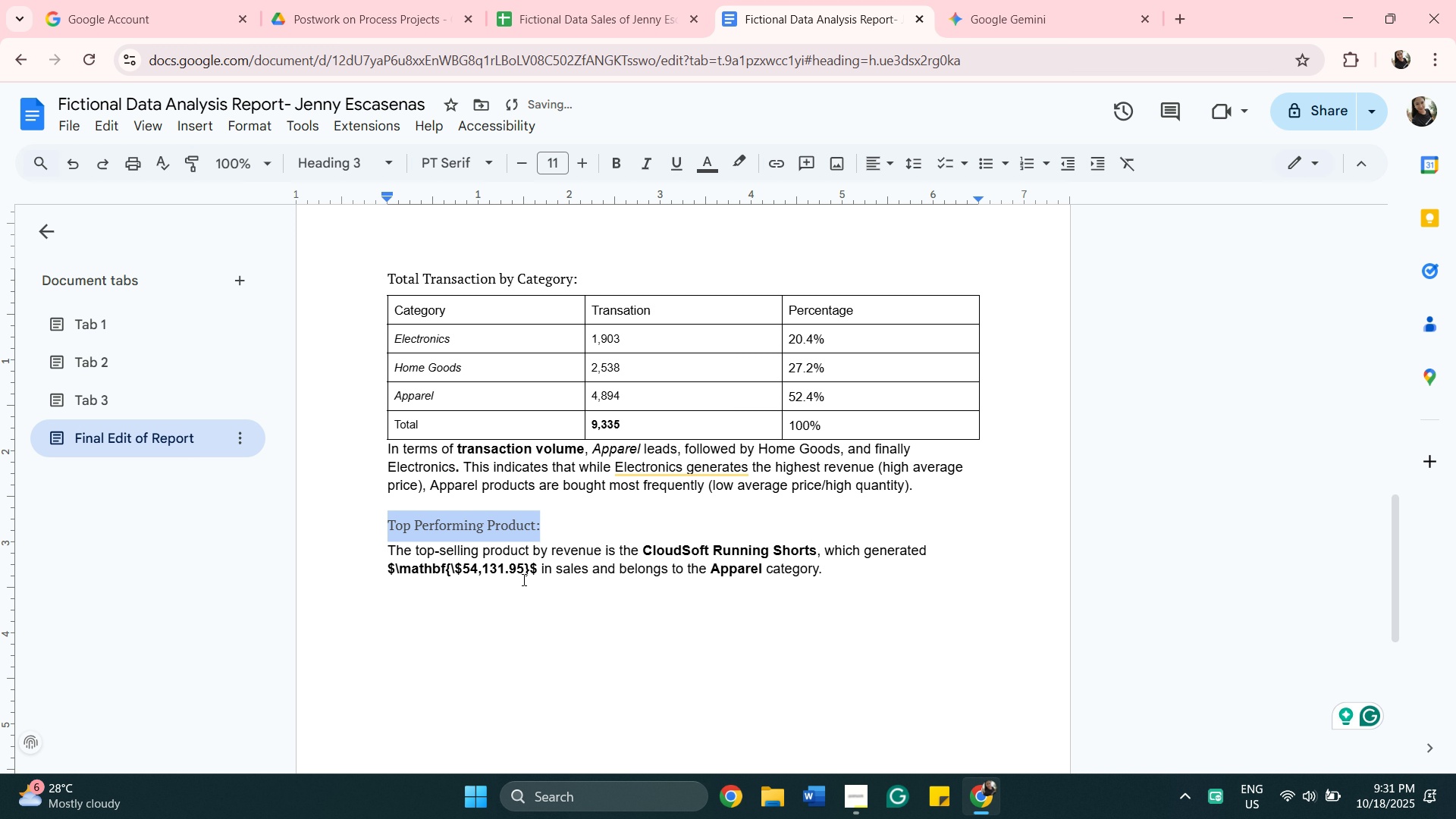 
left_click_drag(start_coordinate=[814, 552], to_coordinate=[645, 551])
 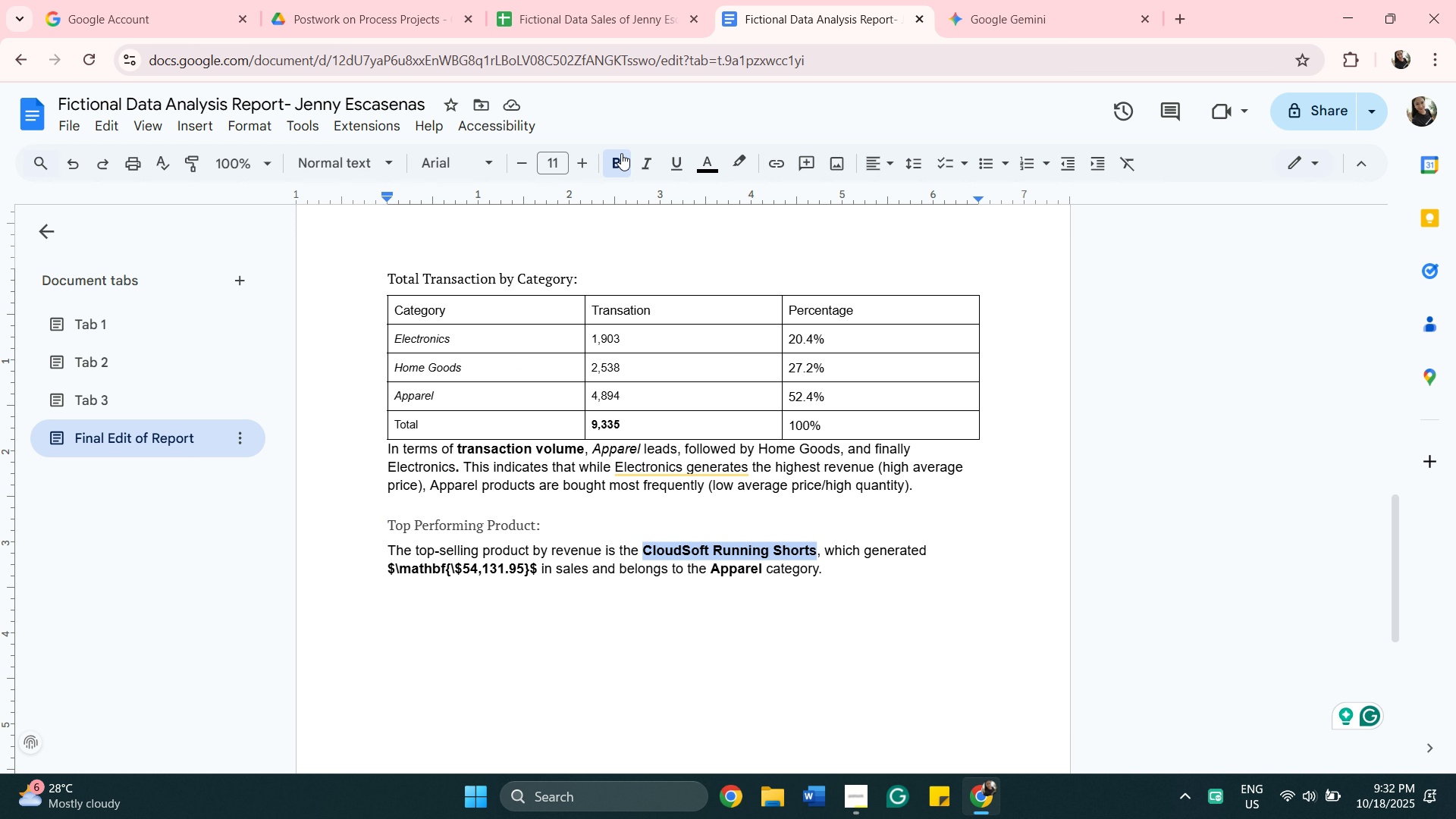 
left_click_drag(start_coordinate=[620, 153], to_coordinate=[625, 156])
 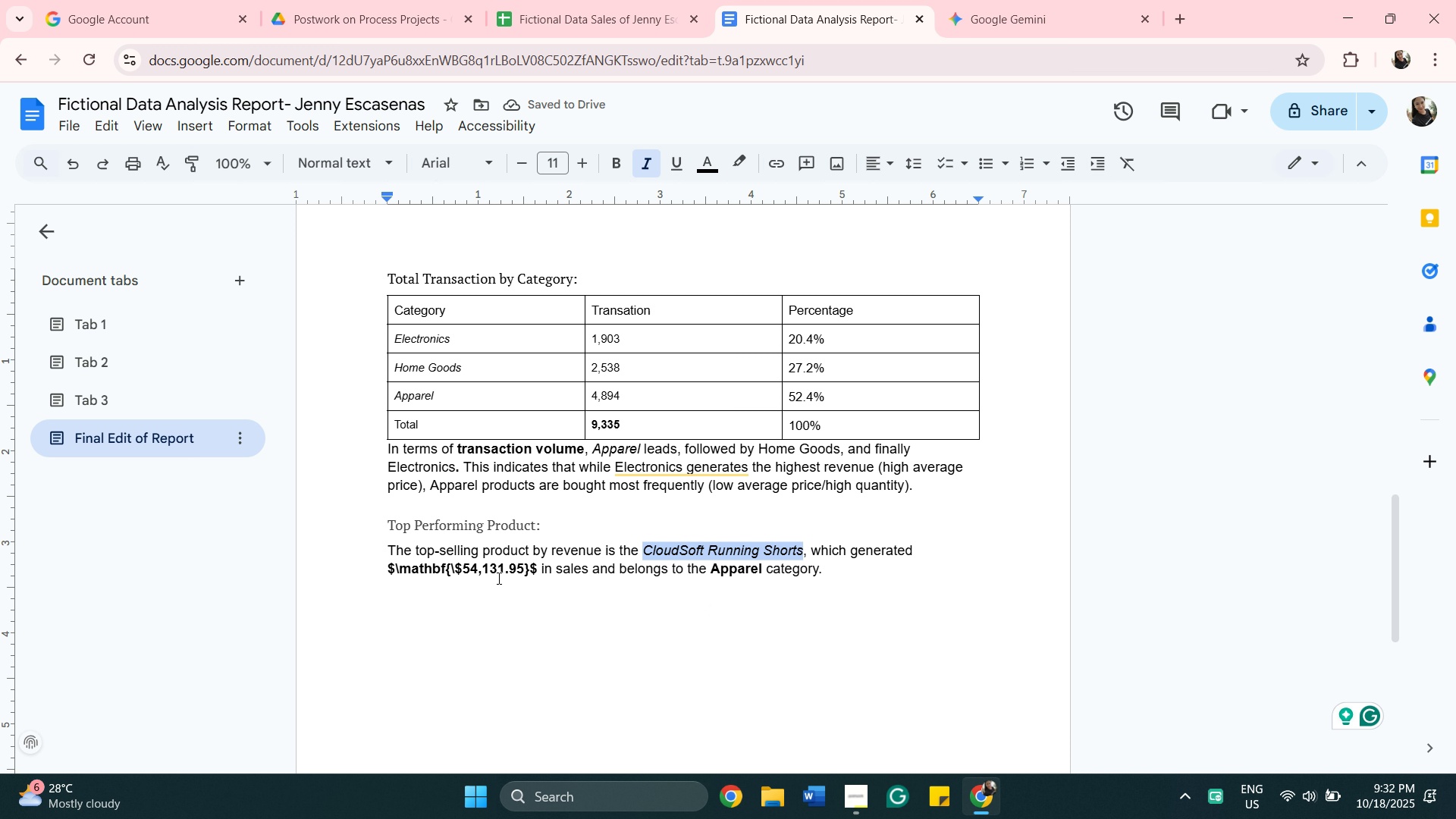 
wait(8.8)
 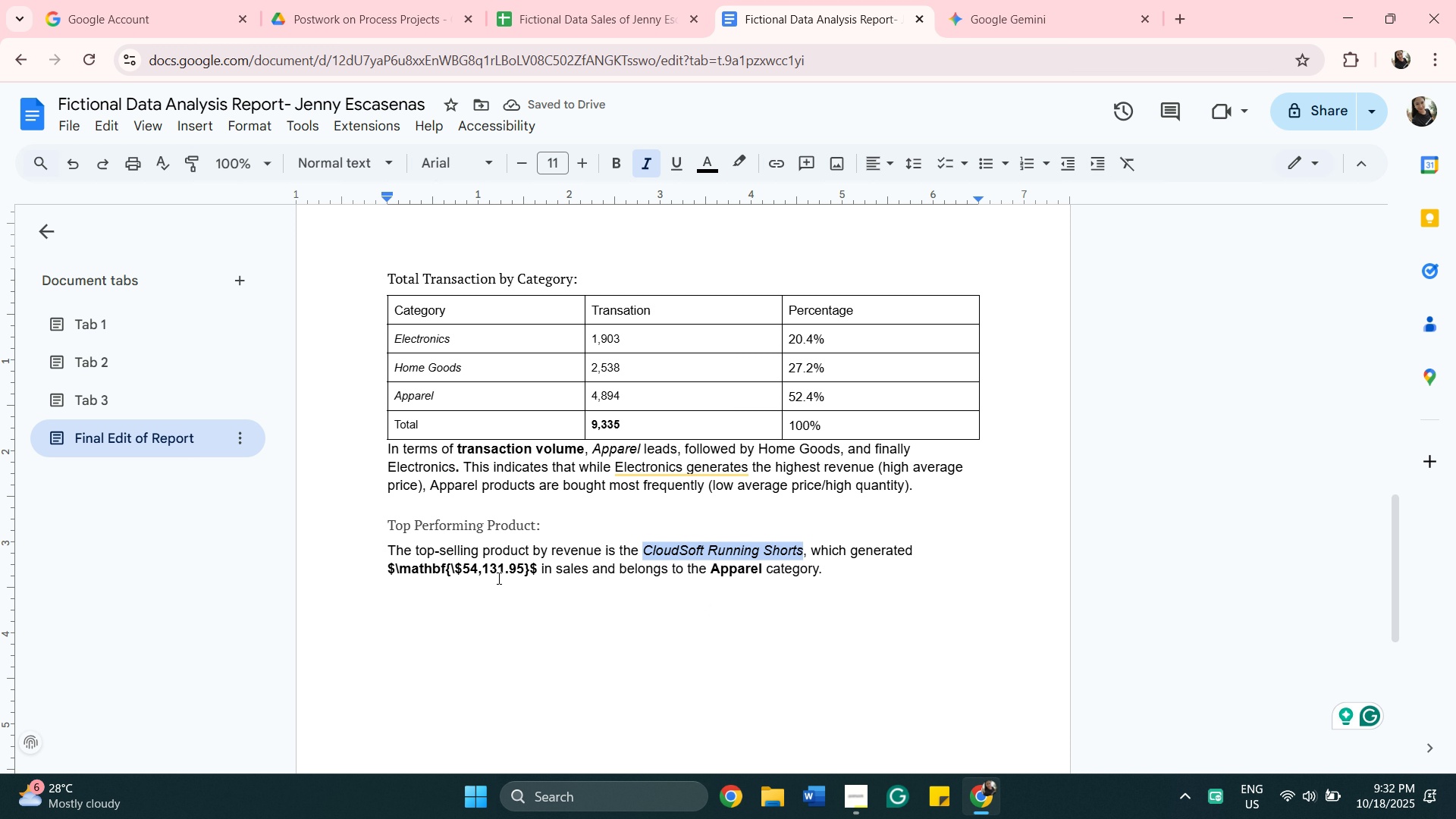 
left_click([571, 23])
 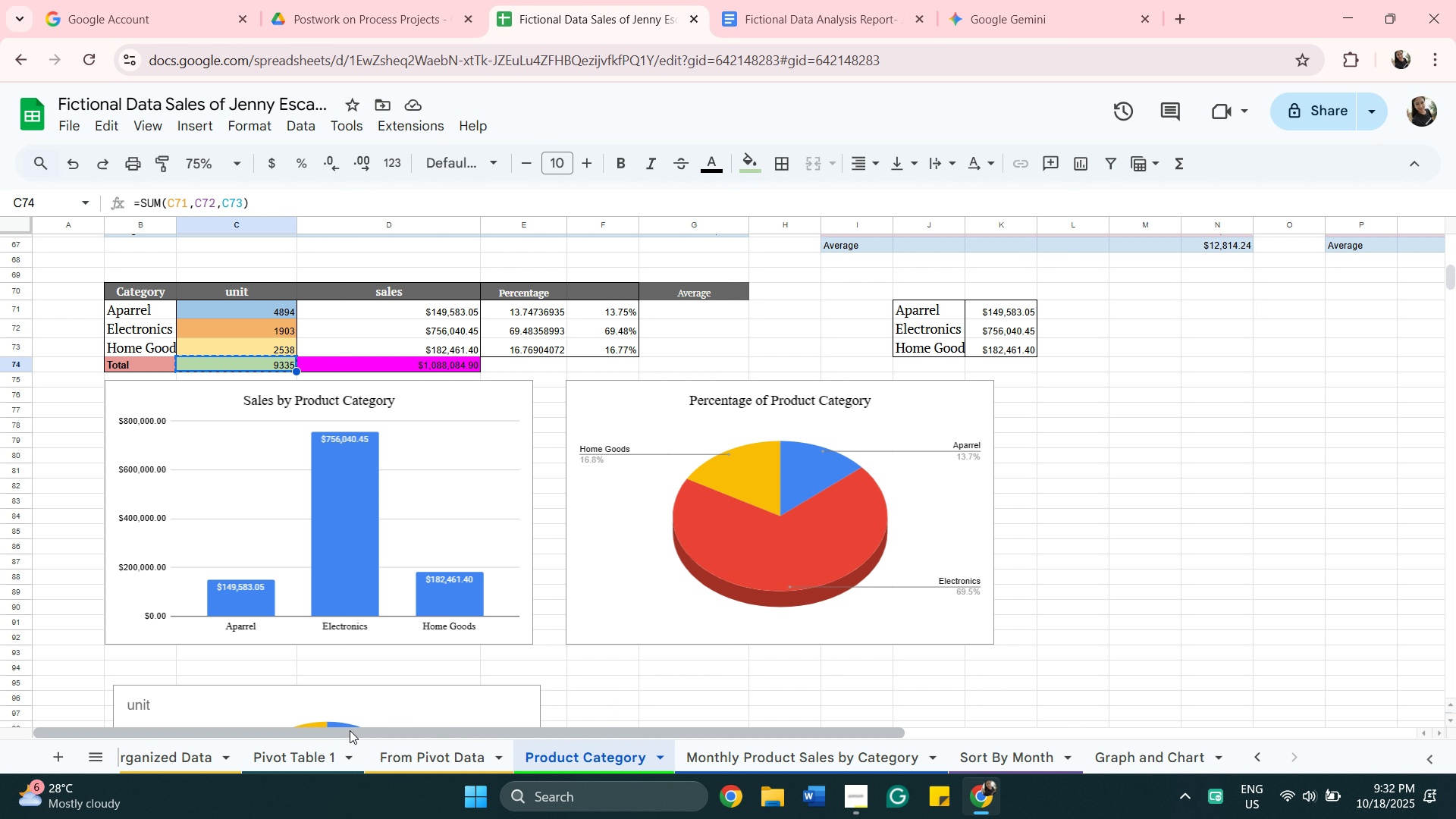 
left_click([312, 758])
 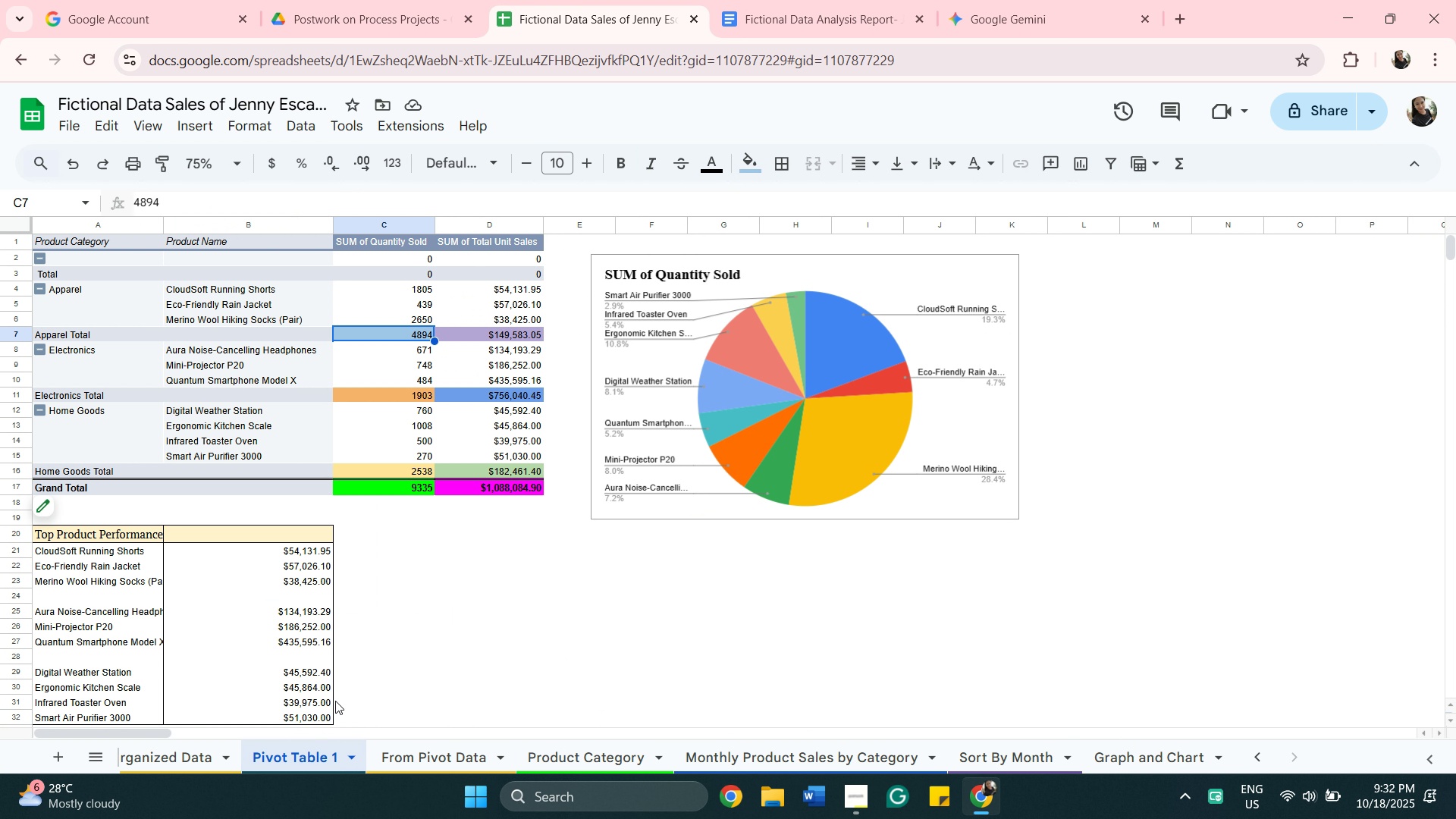 
scroll: coordinate [382, 596], scroll_direction: up, amount: 3.0
 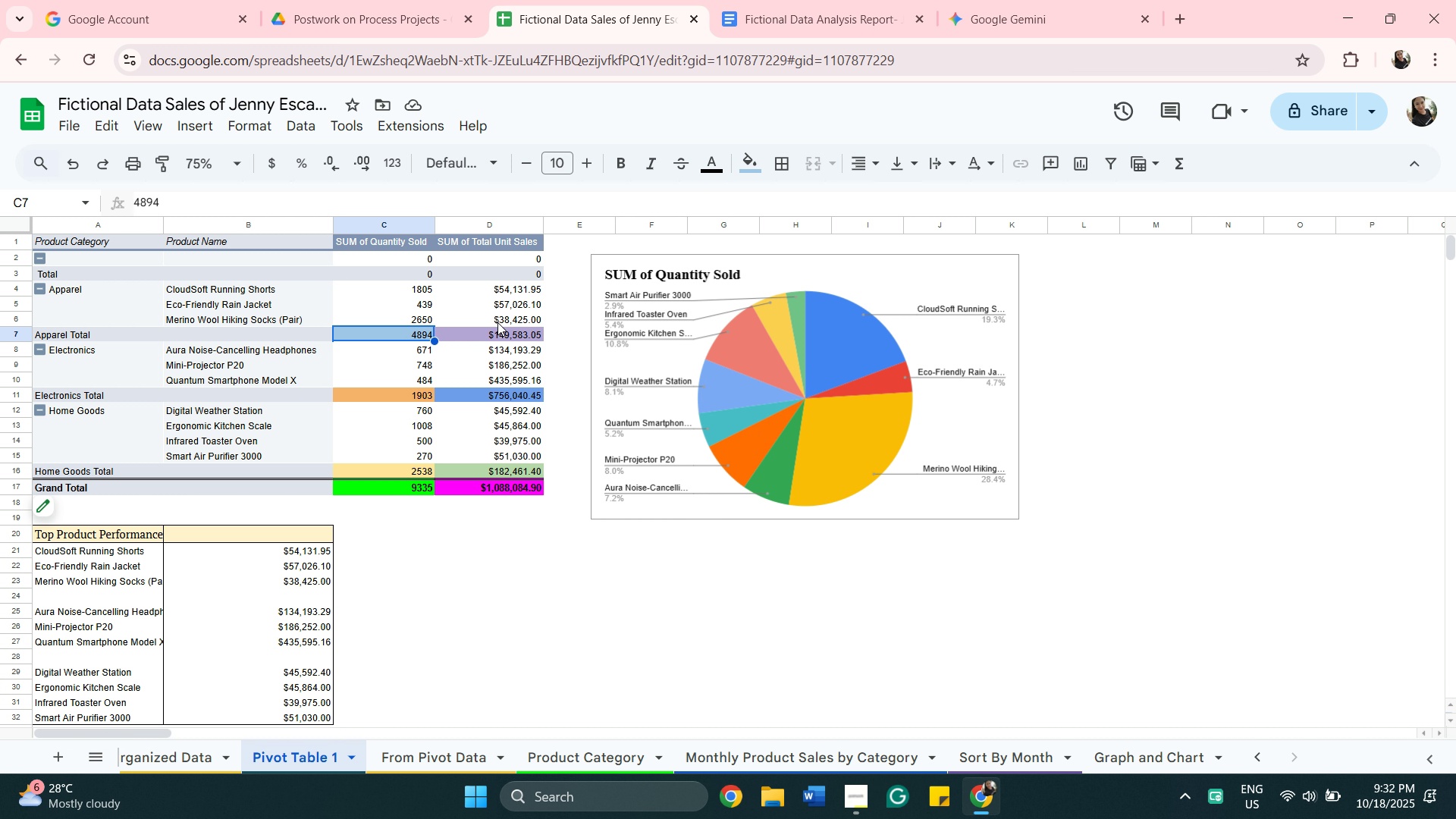 
wait(5.65)
 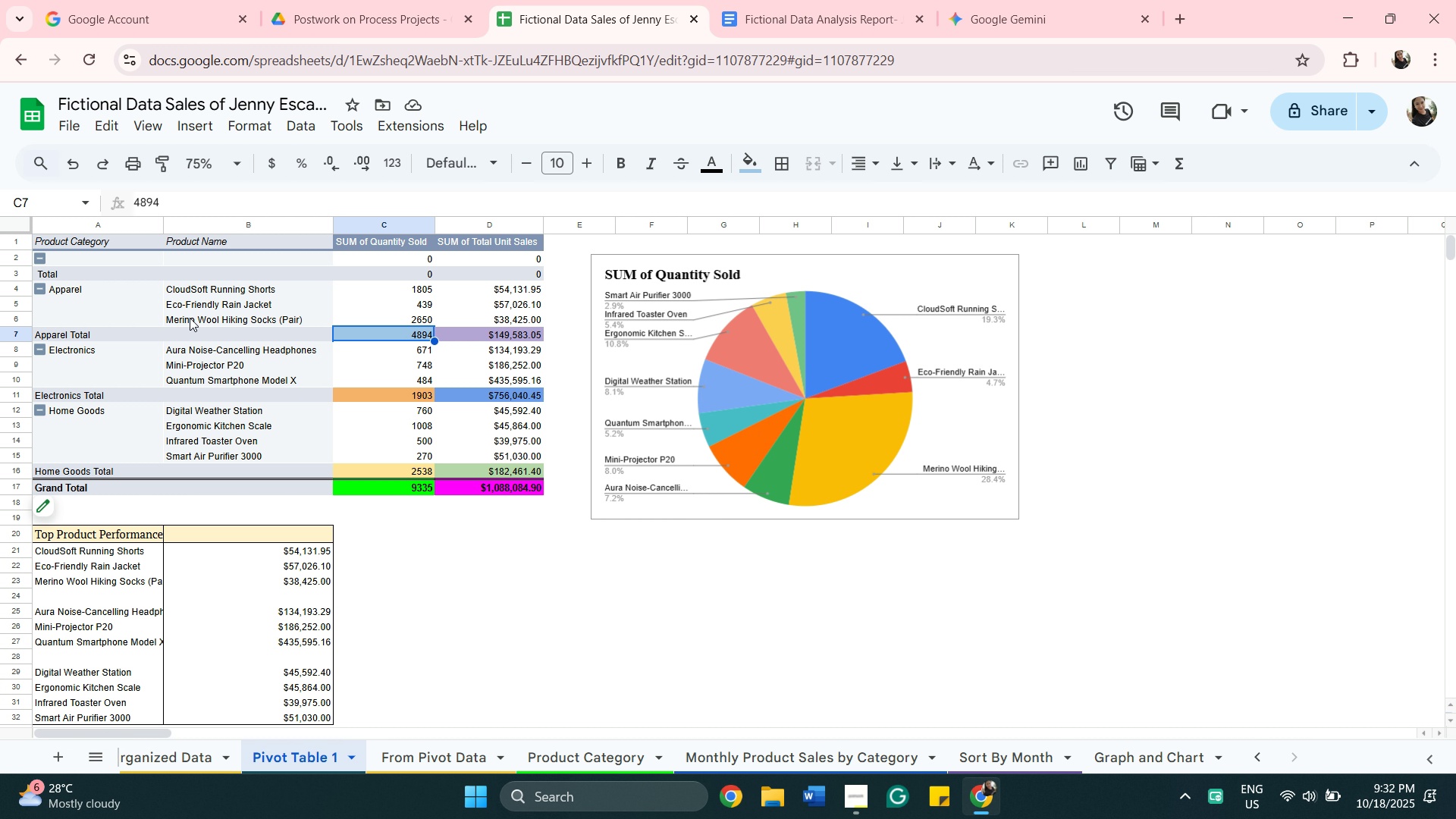 
left_click([488, 296])
 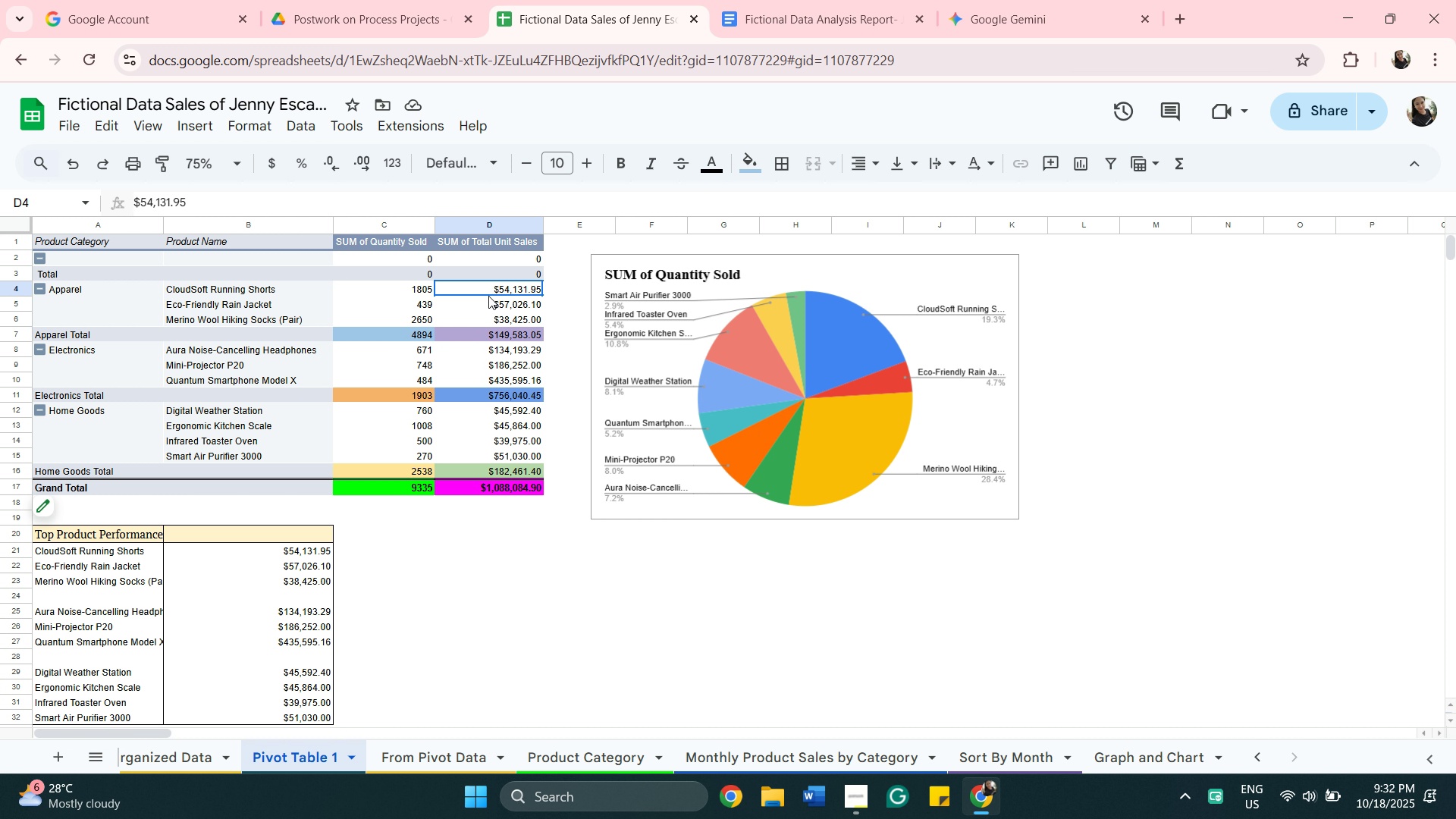 
right_click([489, 295])
 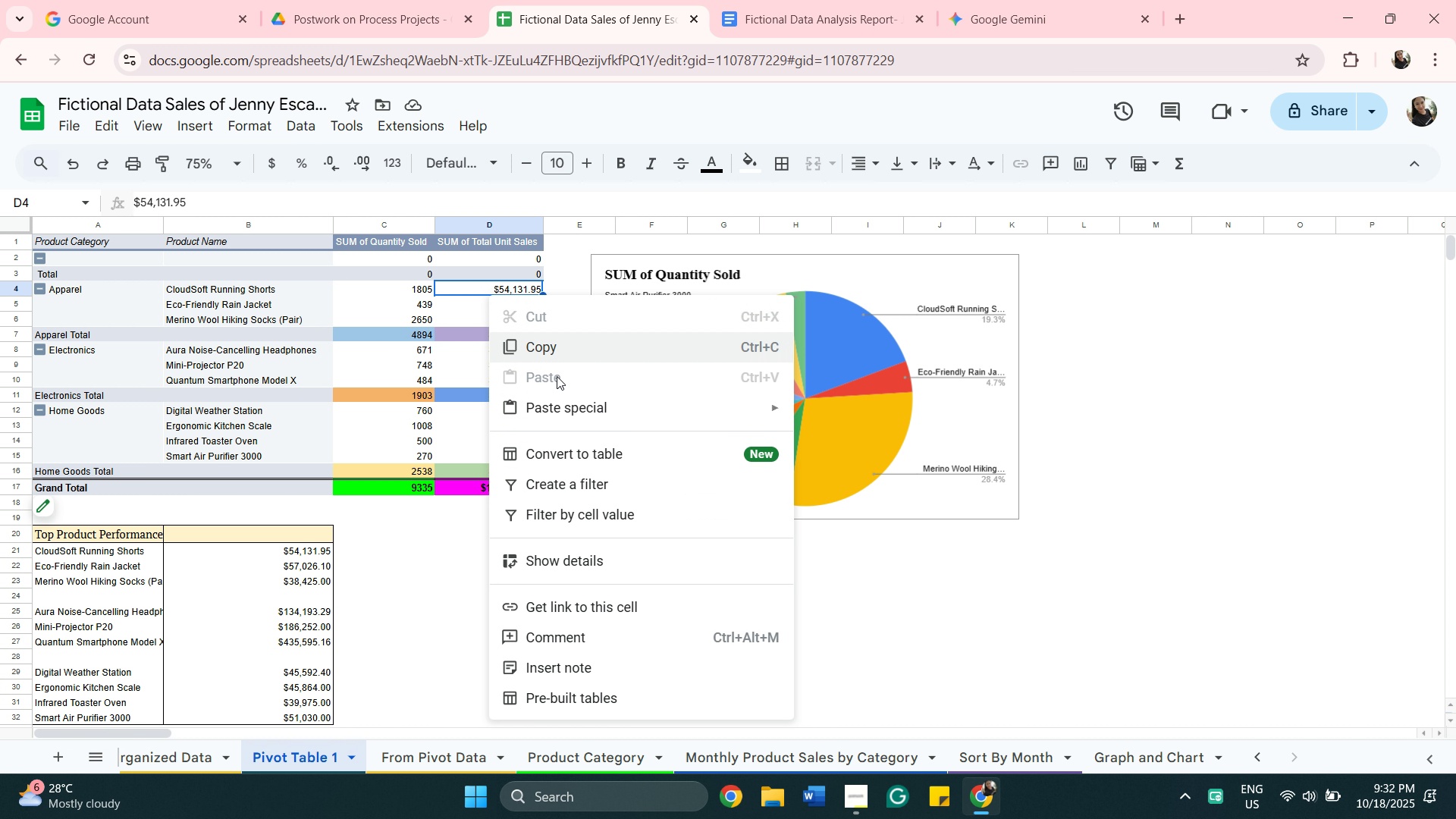 
left_click([558, 352])
 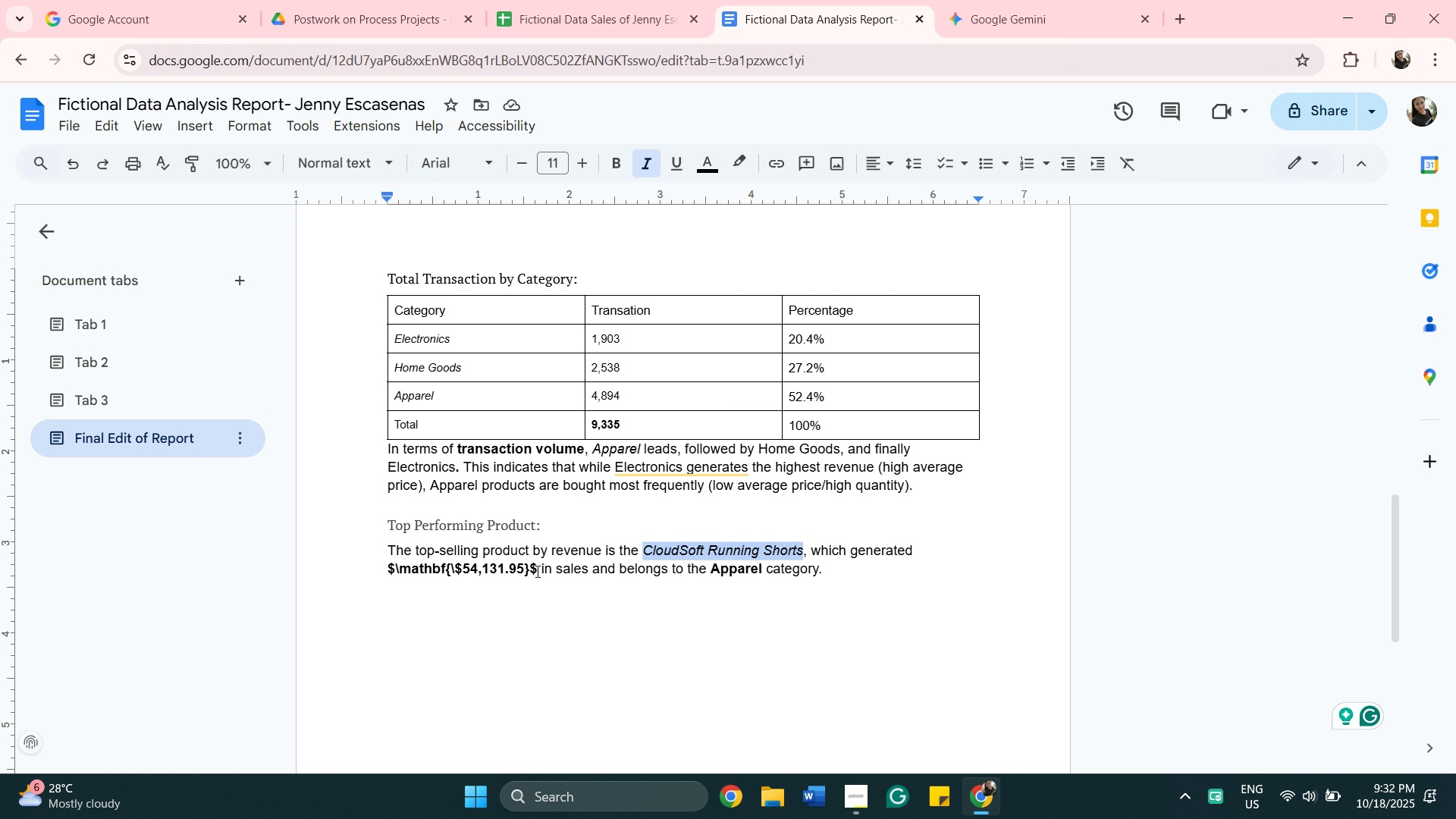 
wait(6.58)
 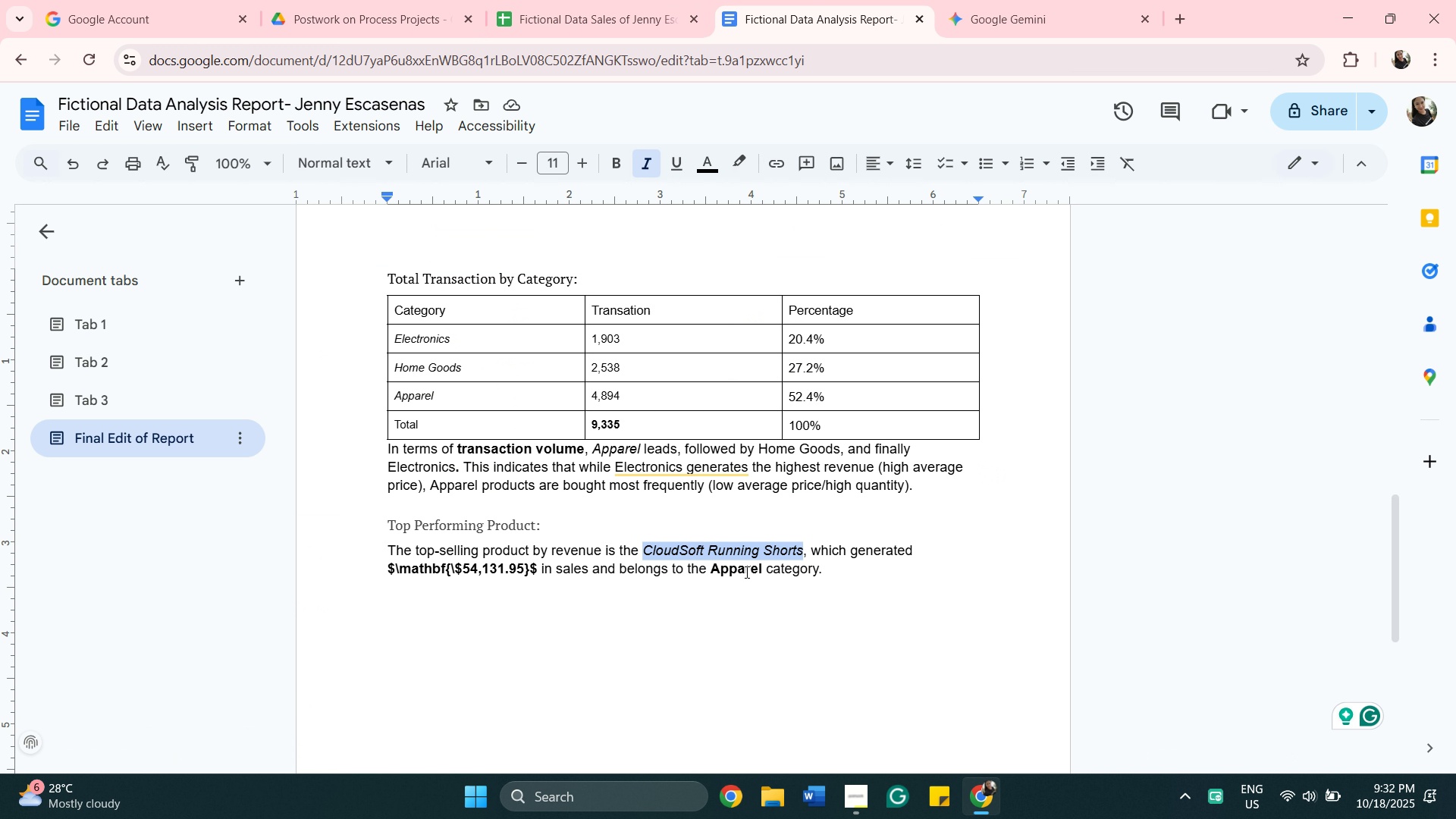 
left_click_drag(start_coordinate=[537, 570], to_coordinate=[390, 559])
 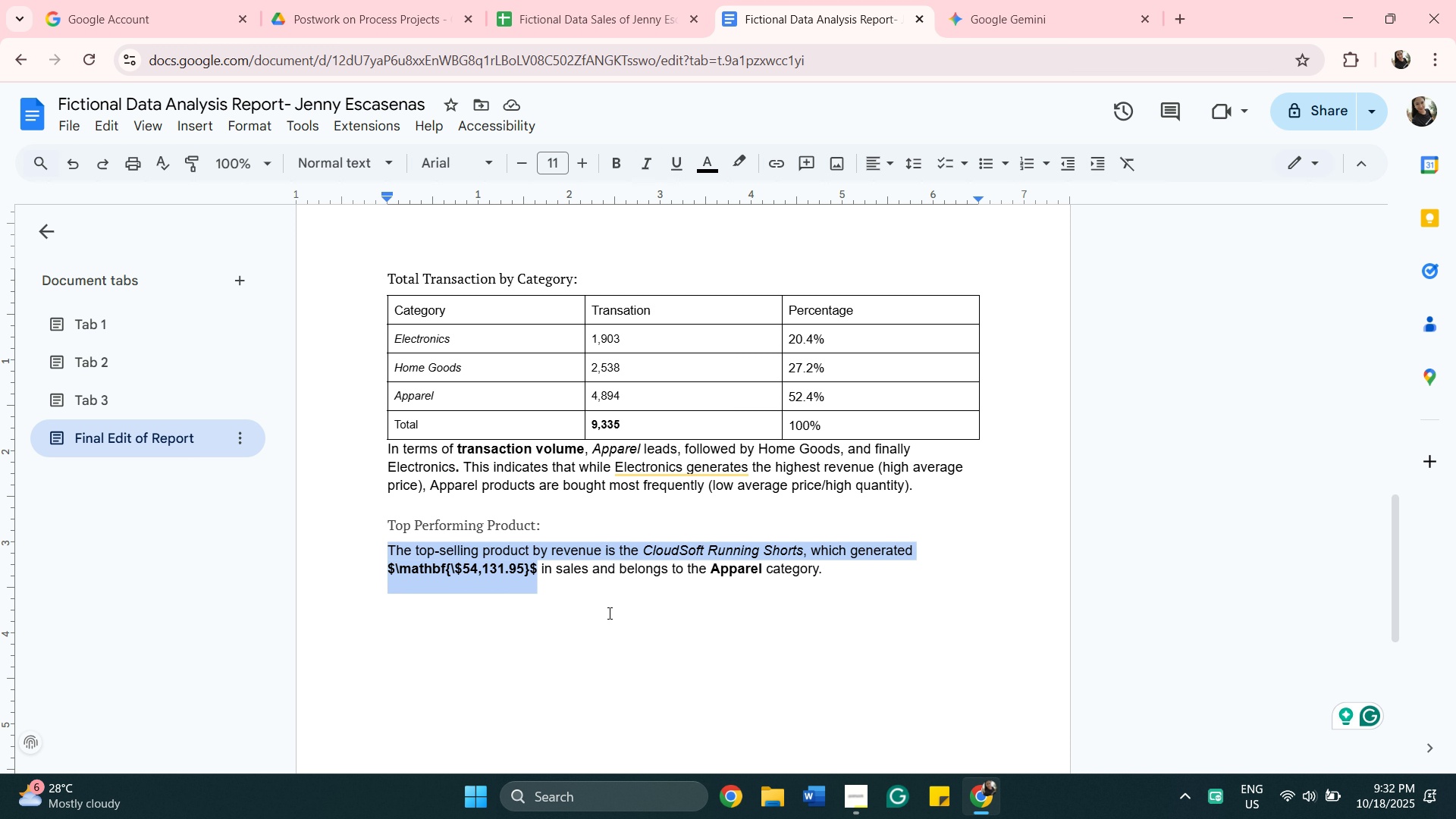 
left_click_drag(start_coordinate=[608, 613], to_coordinate=[604, 610])
 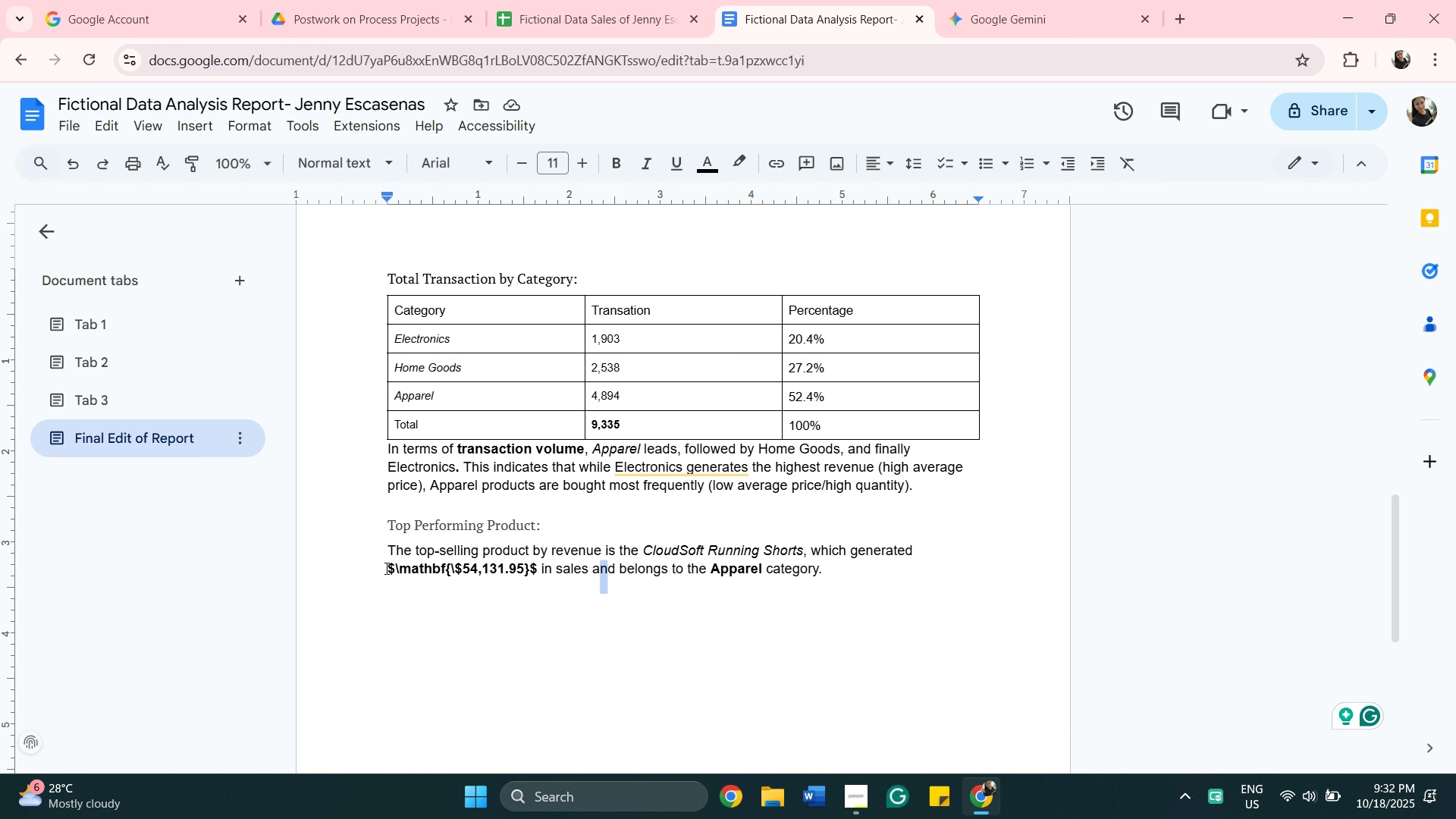 
left_click_drag(start_coordinate=[386, 568], to_coordinate=[535, 568])
 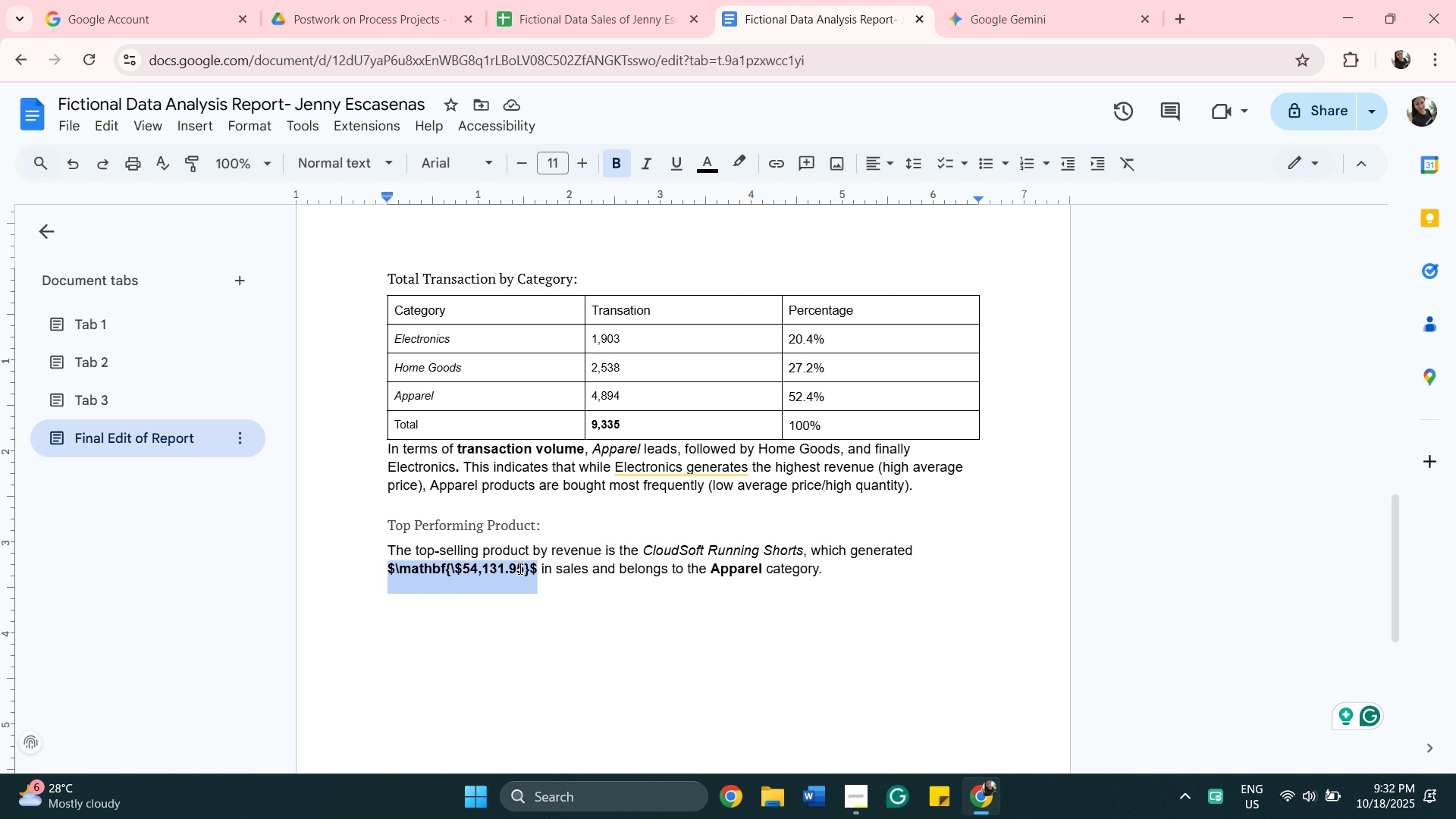 
right_click([519, 568])
 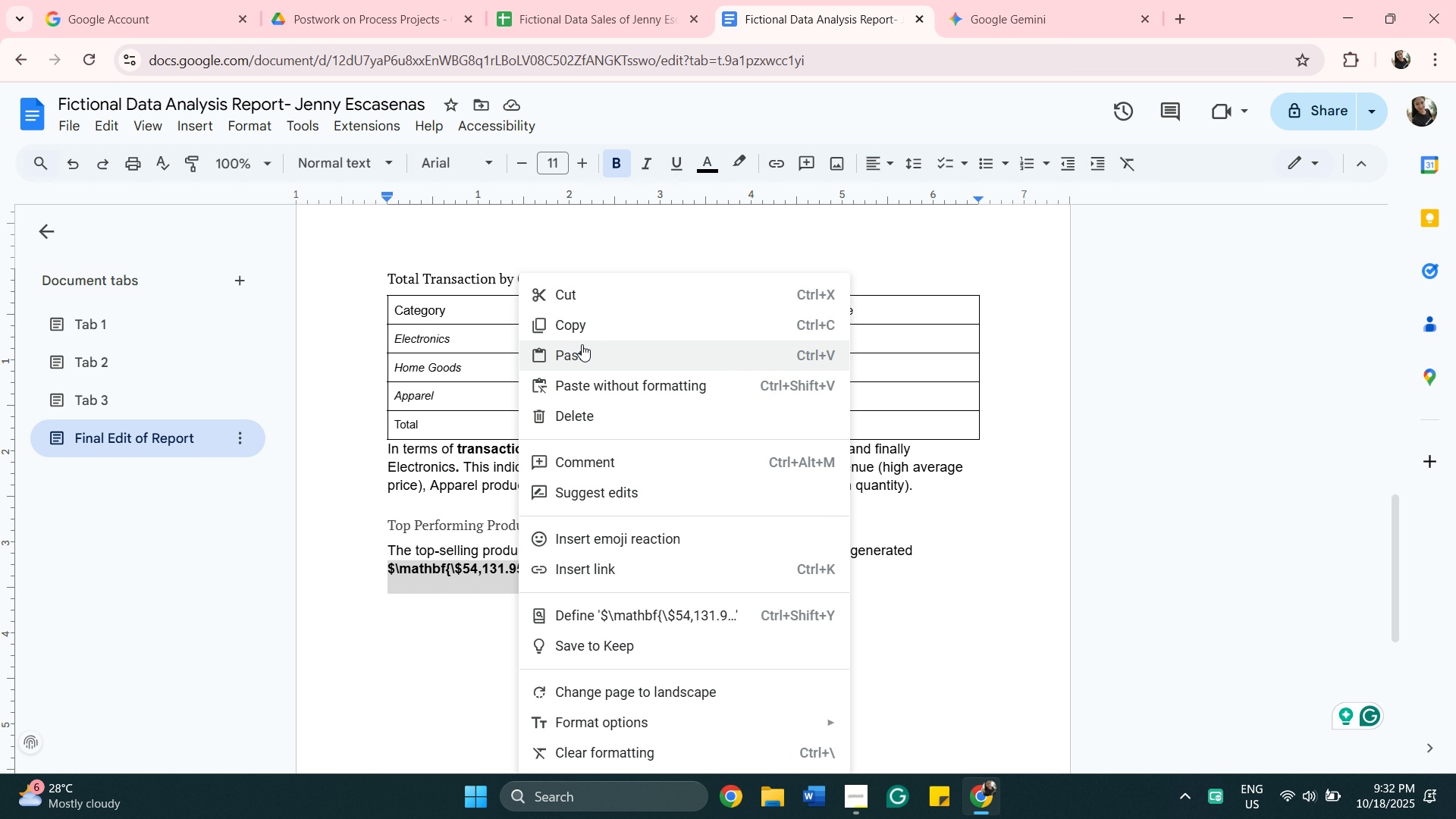 
left_click([601, 367])
 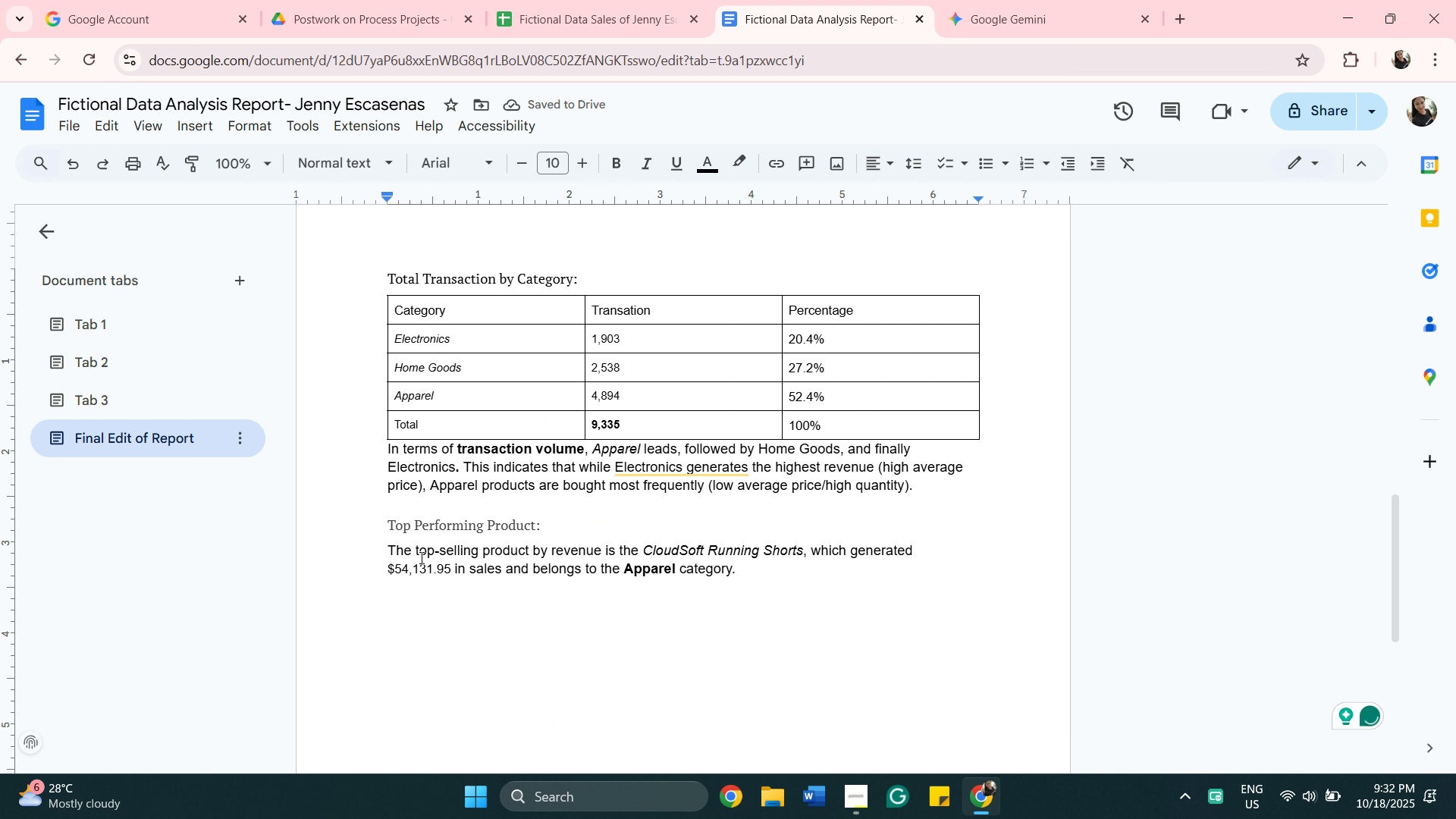 
left_click_drag(start_coordinate=[391, 565], to_coordinate=[451, 566])
 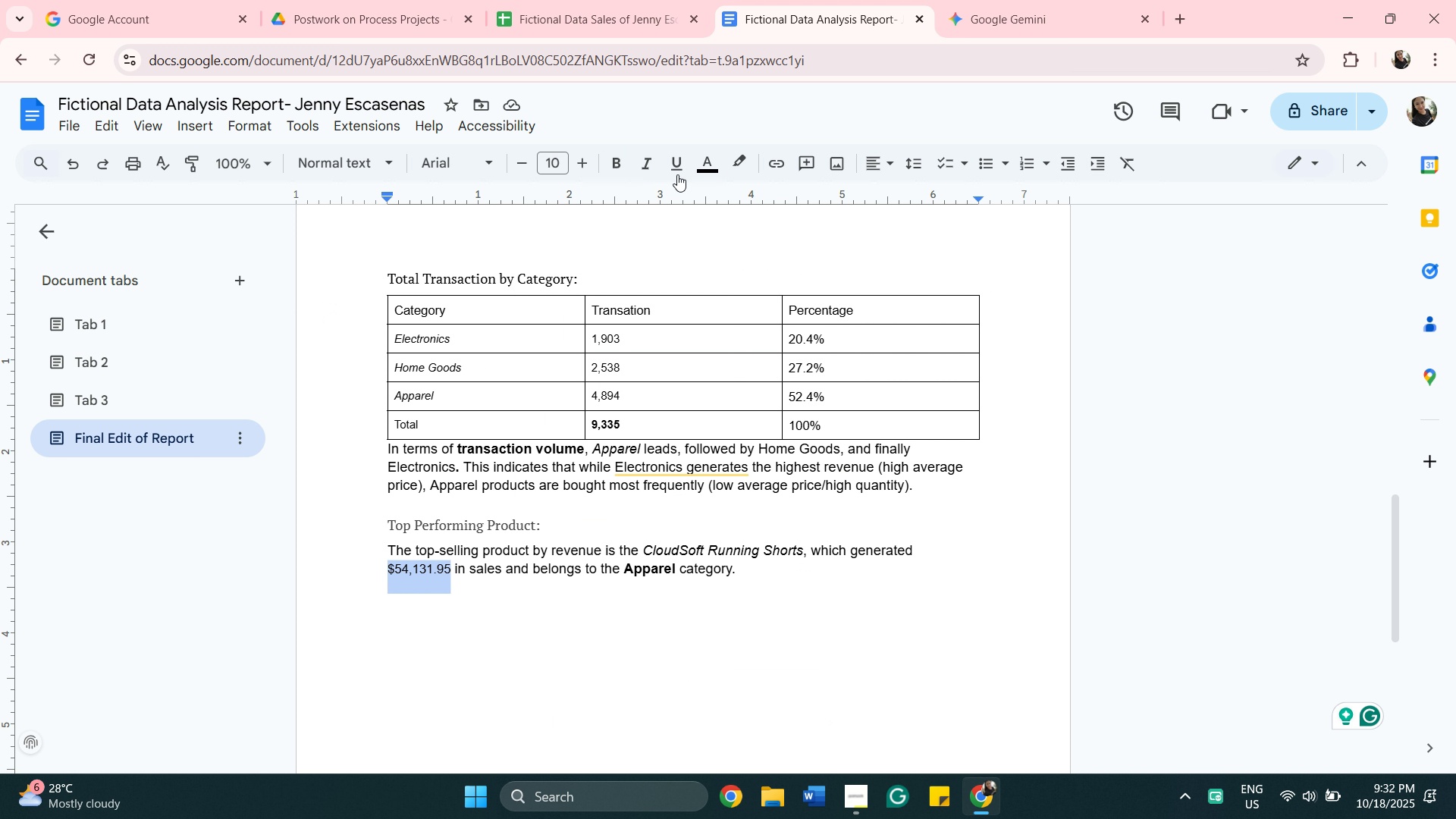 
left_click([707, 171])
 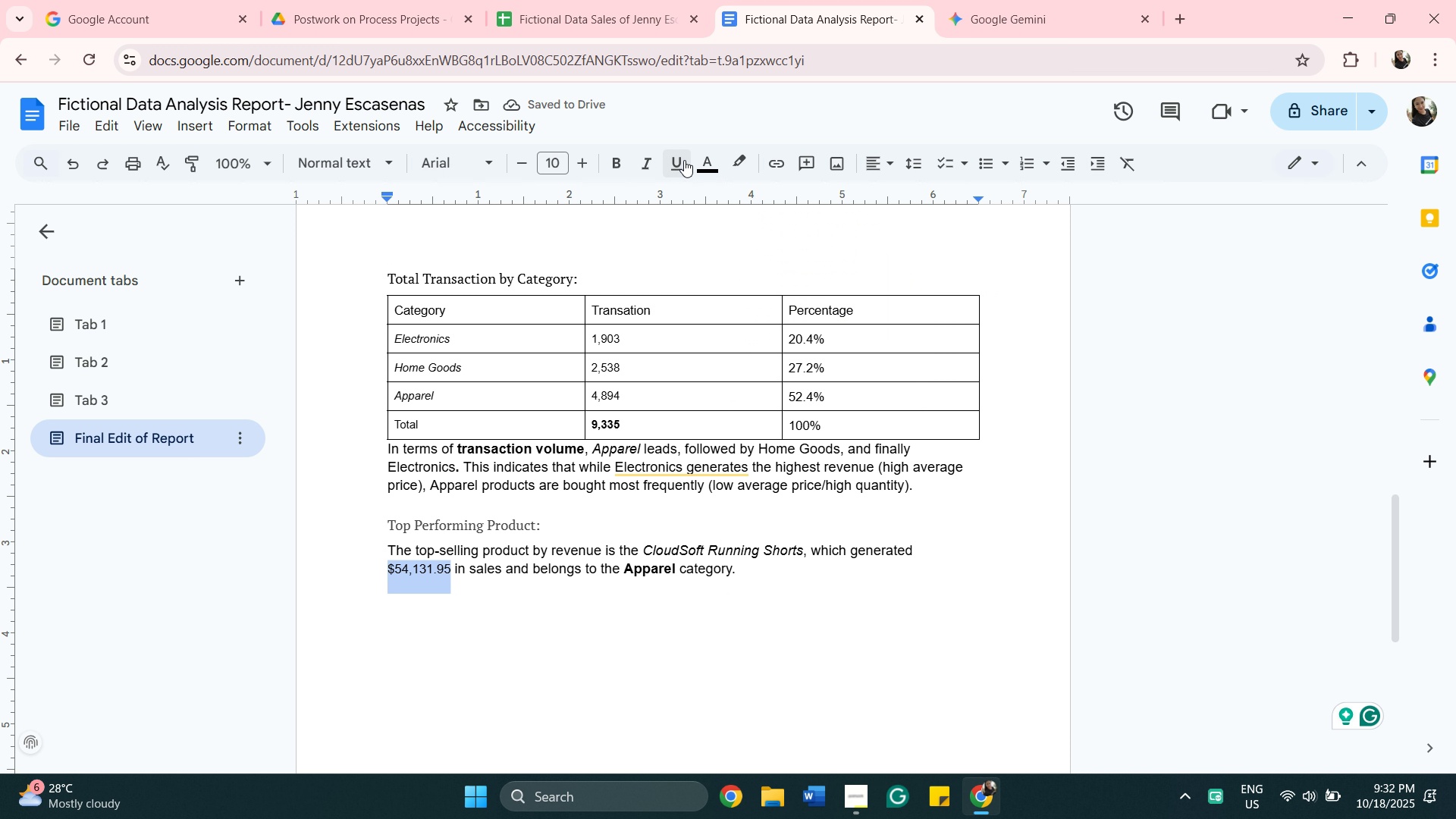 
wait(11.19)
 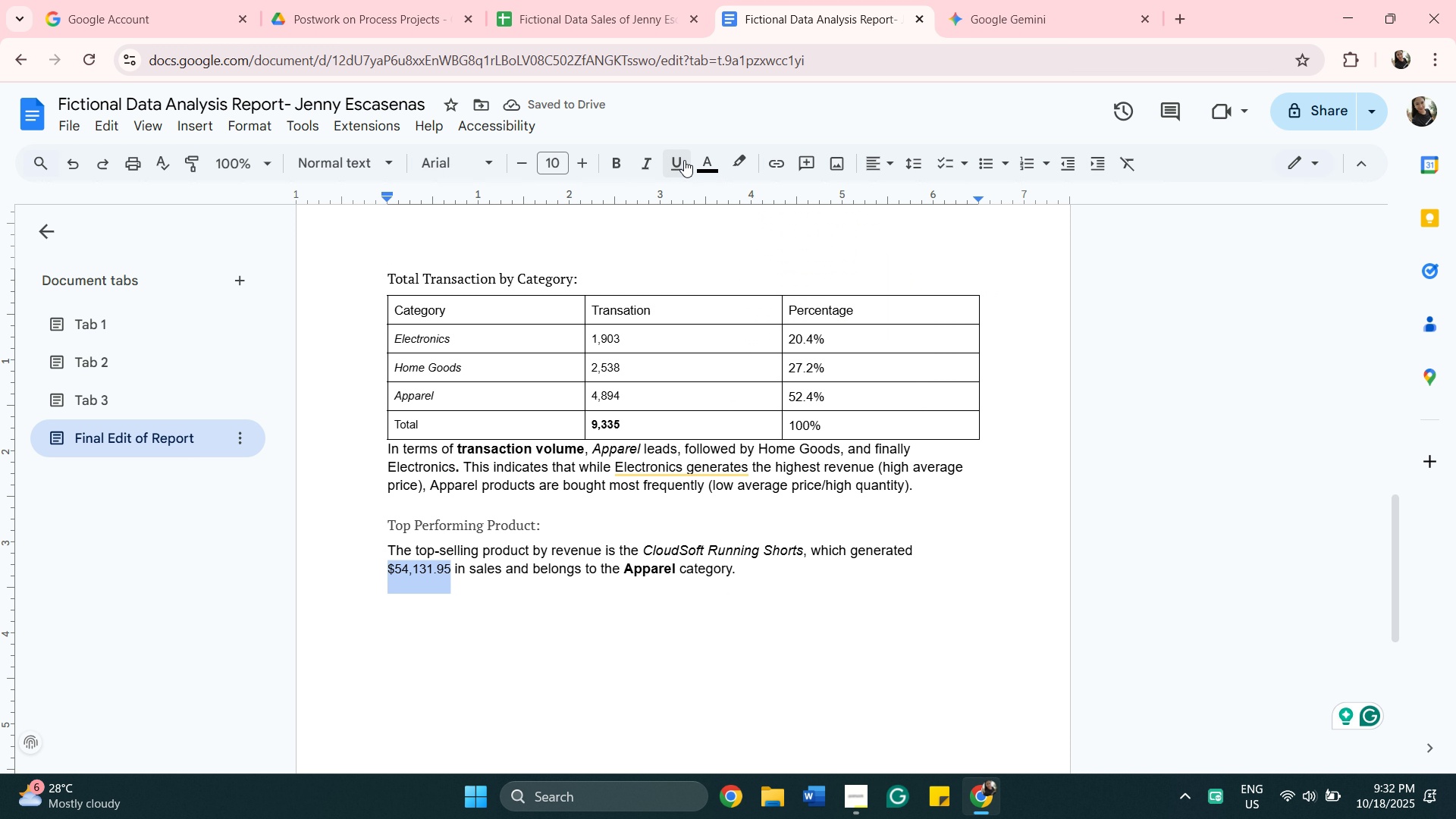 
left_click_drag(start_coordinate=[673, 569], to_coordinate=[651, 563])
 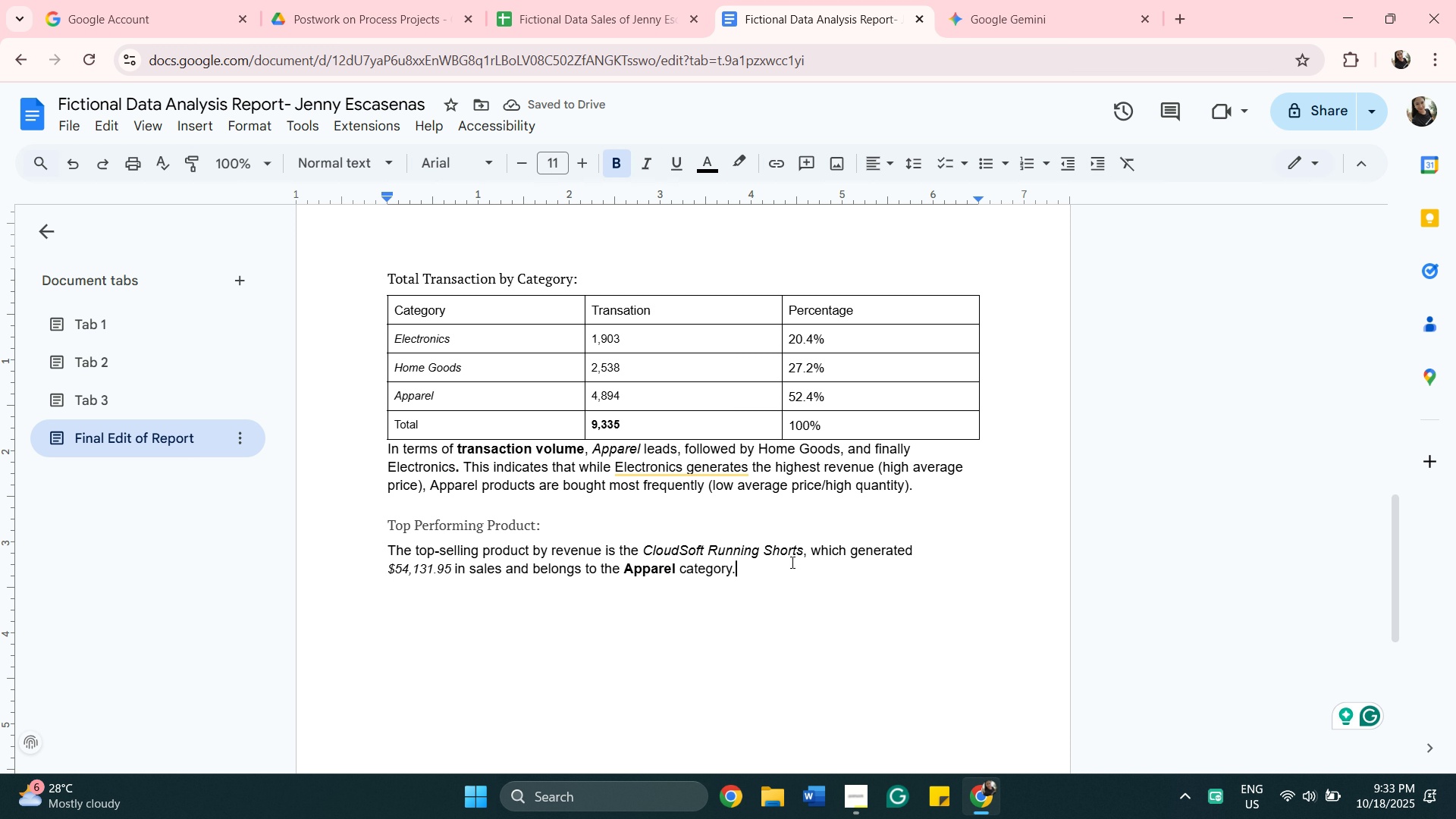 
left_click_drag(start_coordinate=[796, 567], to_coordinate=[789, 560])
 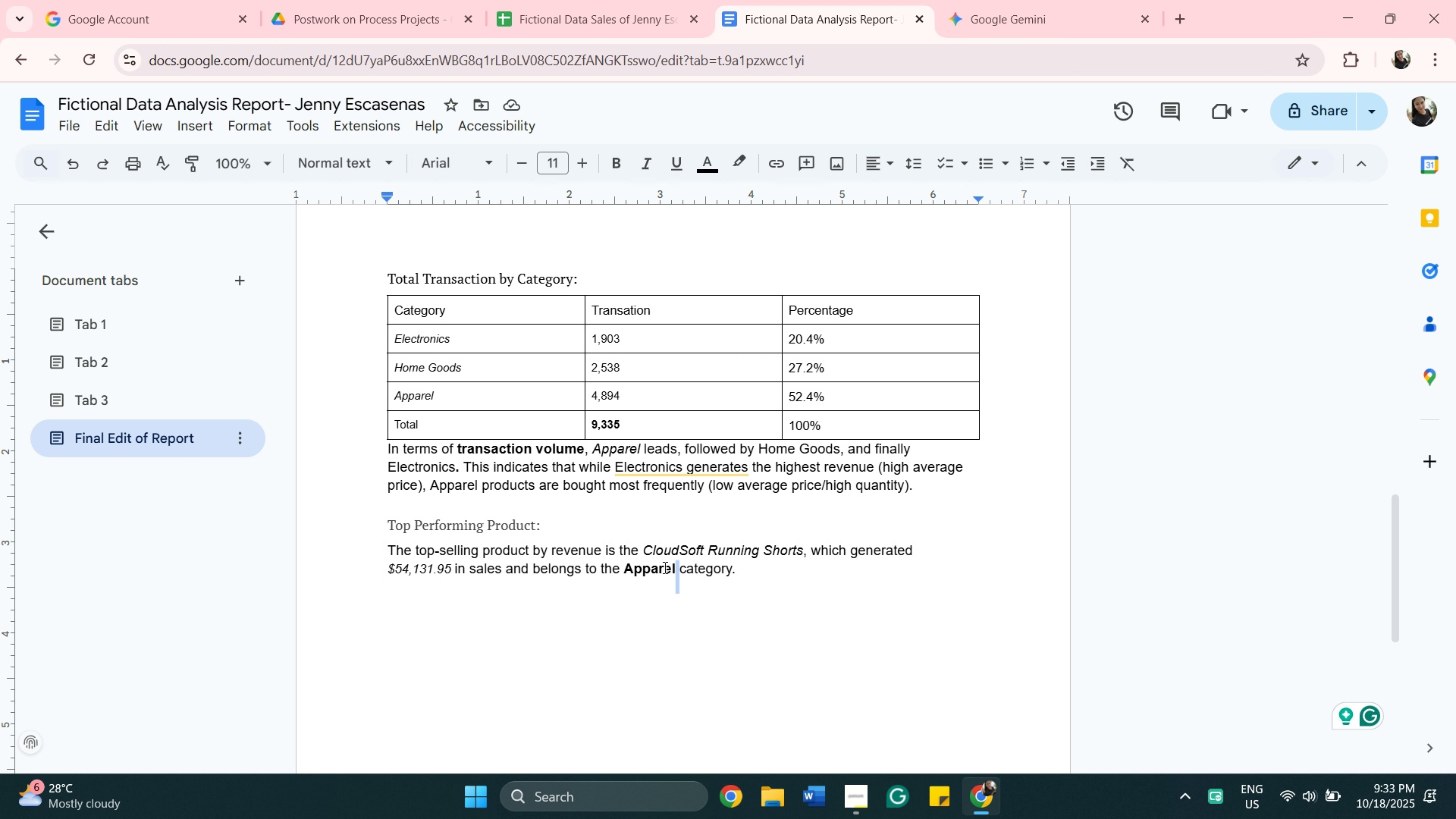 
left_click_drag(start_coordinate=[680, 568], to_coordinate=[623, 562])
 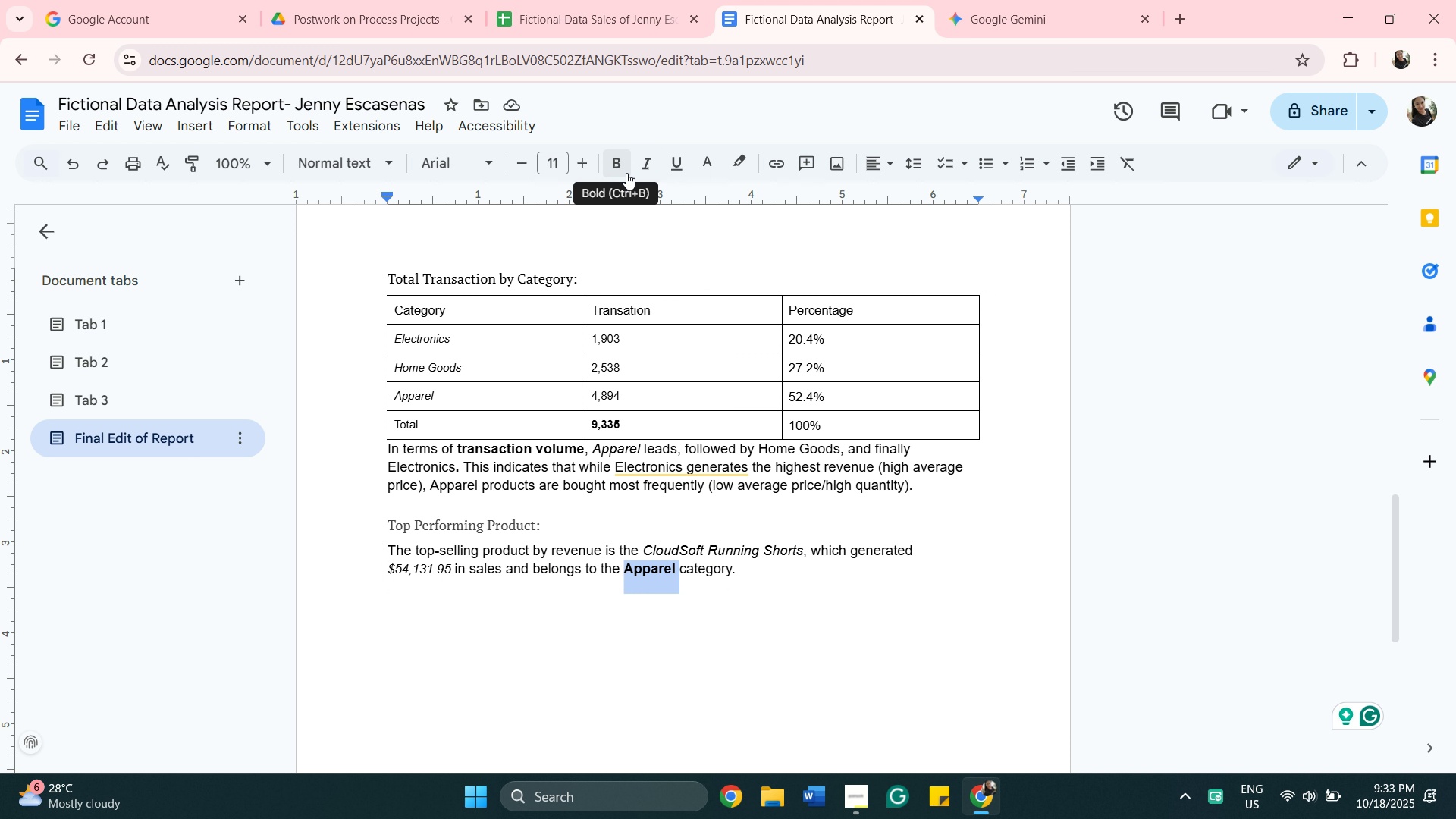 
left_click([621, 173])
 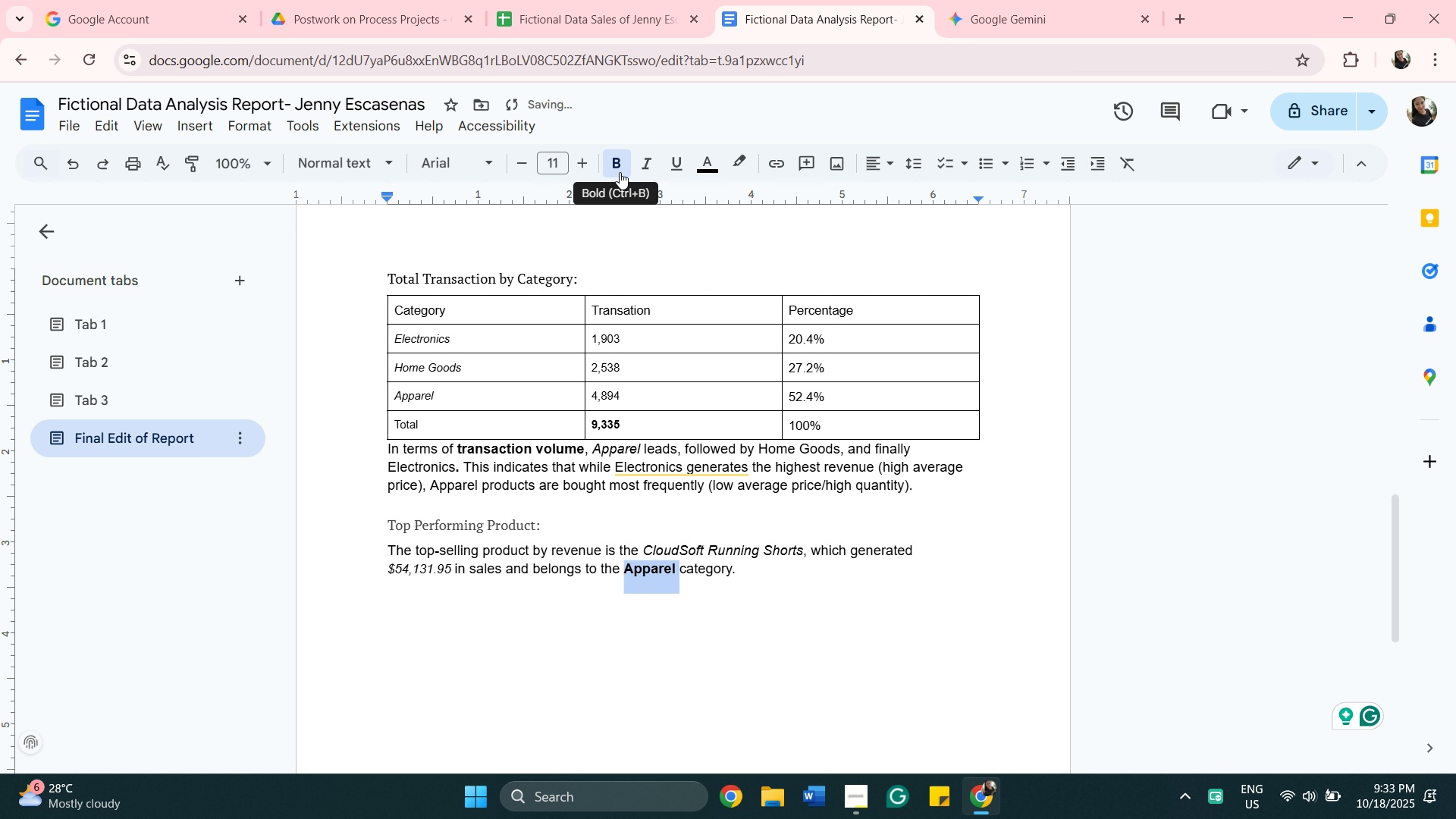 
left_click([620, 172])
 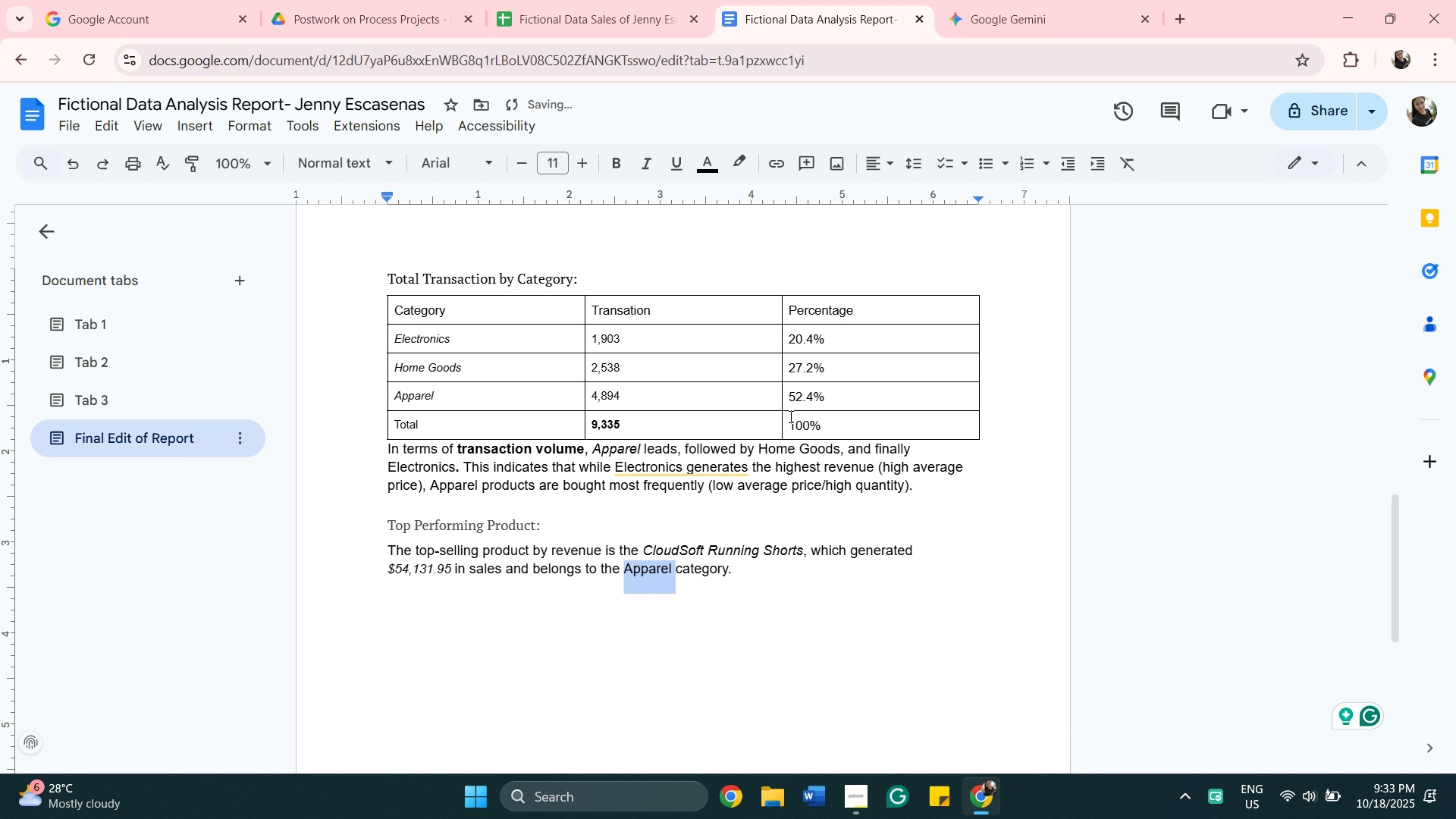 
left_click([881, 626])
 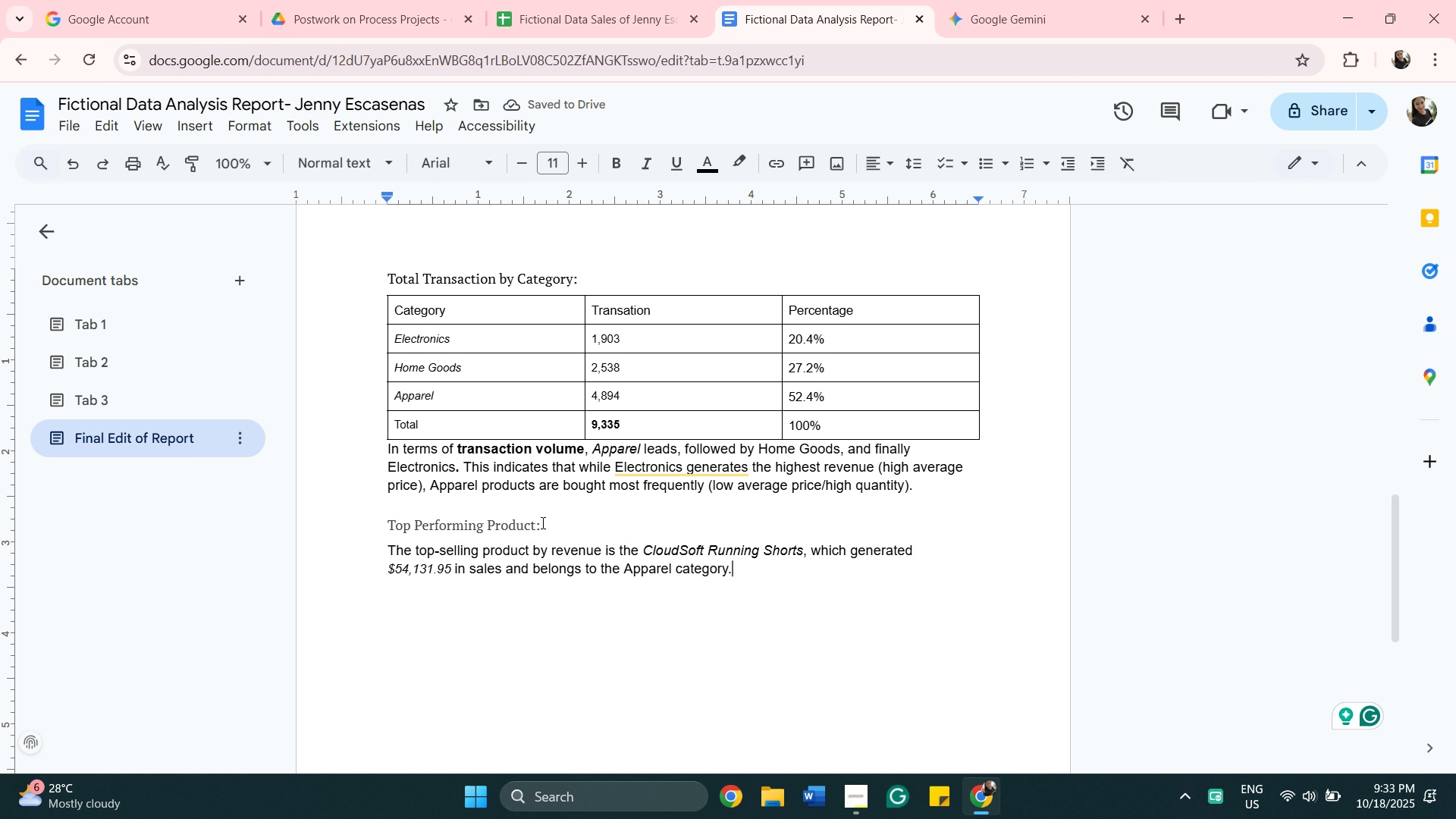 
left_click_drag(start_coordinate=[541, 522], to_coordinate=[380, 538])
 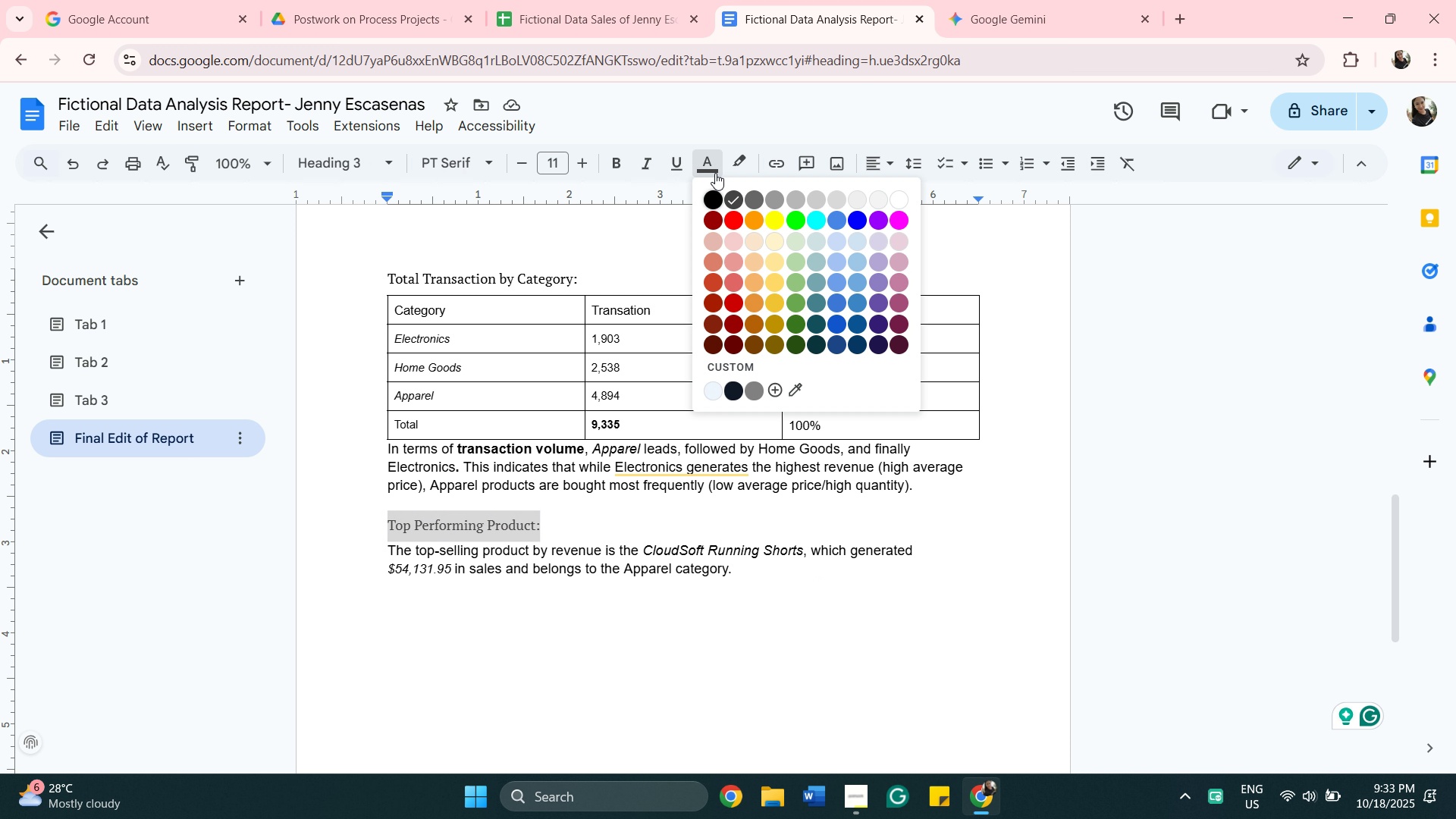 
left_click([708, 193])
 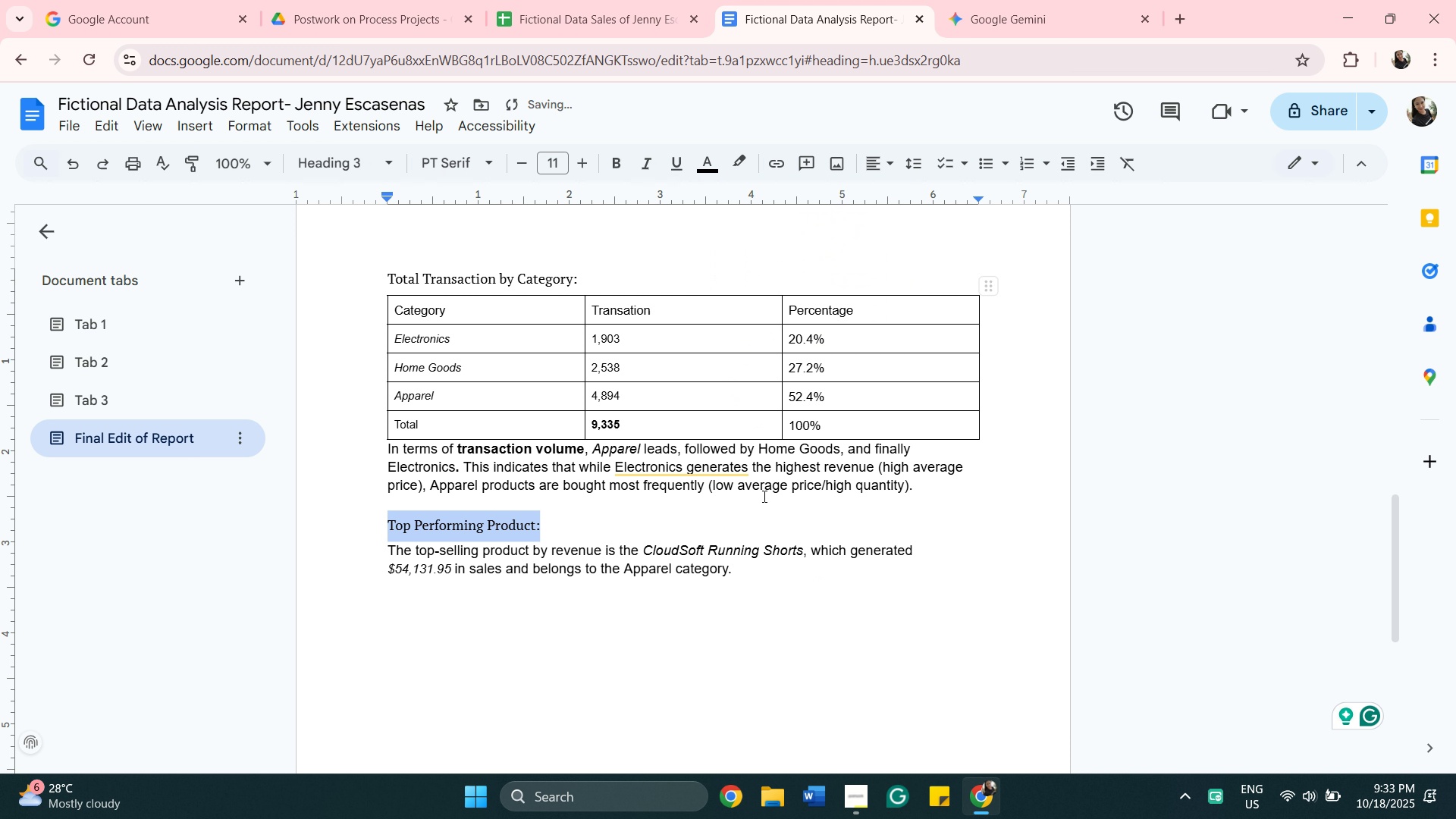 
left_click([855, 668])
 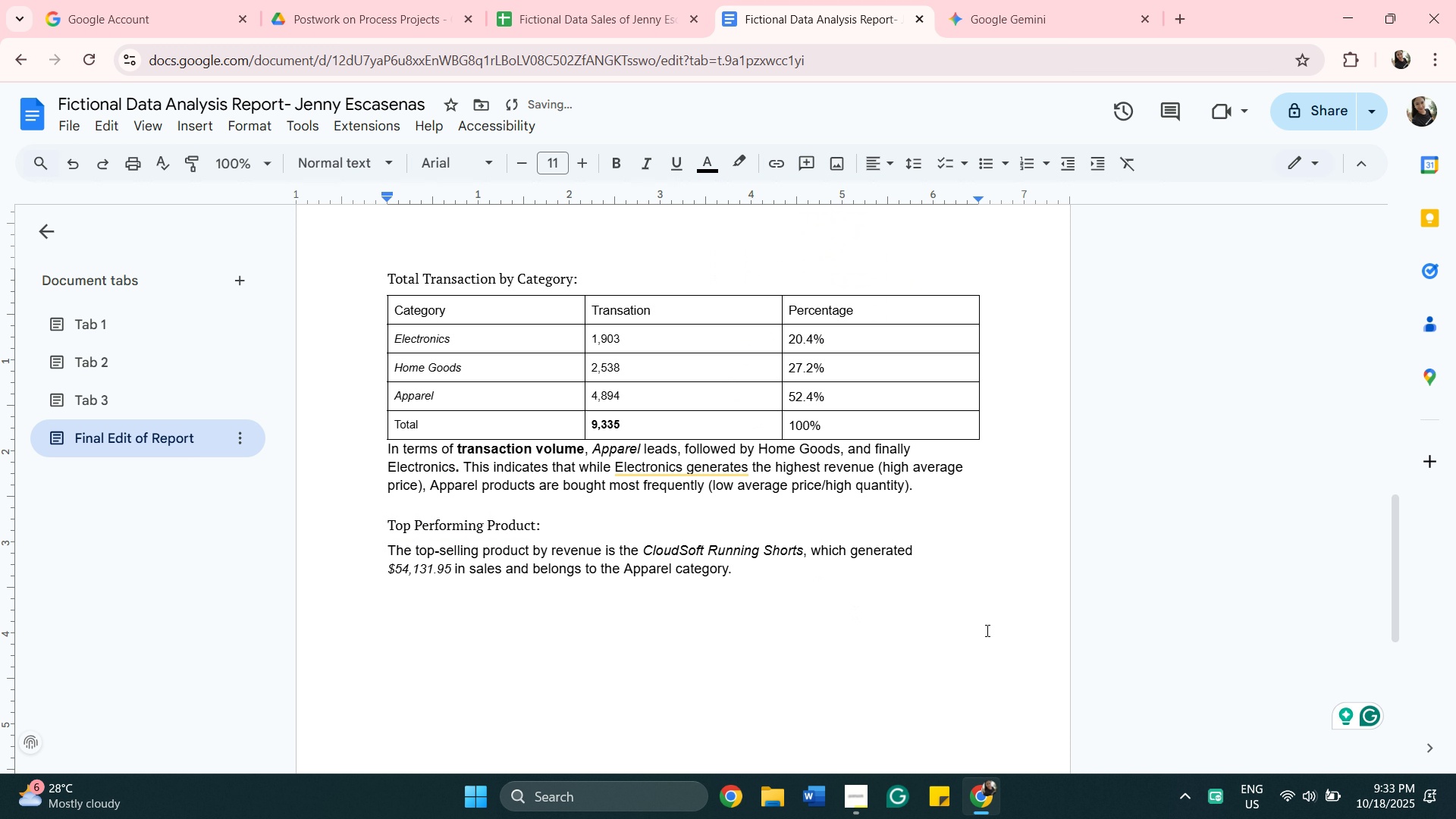 
scroll: coordinate [977, 631], scroll_direction: up, amount: 2.0
 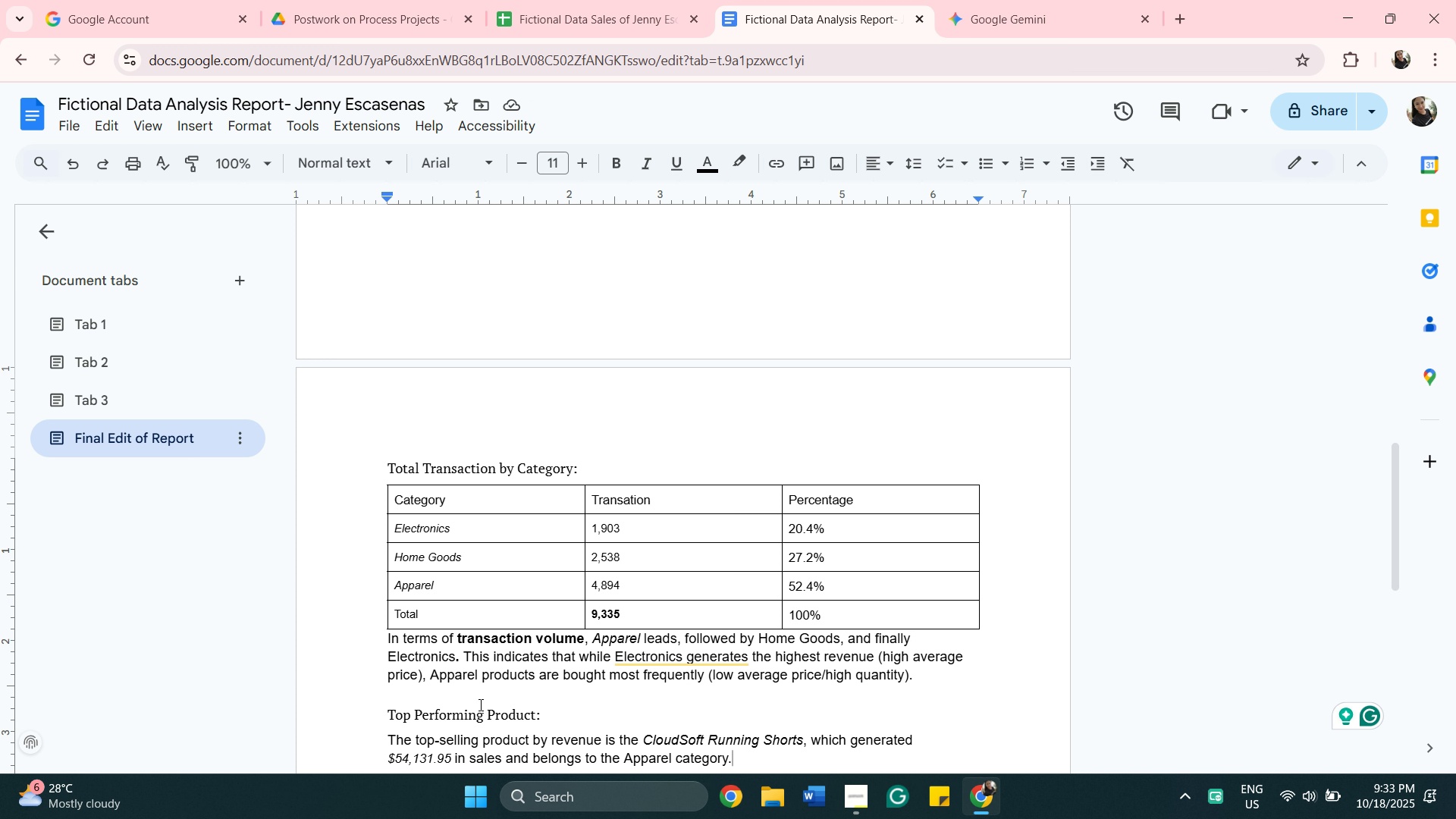 
wait(7.48)
 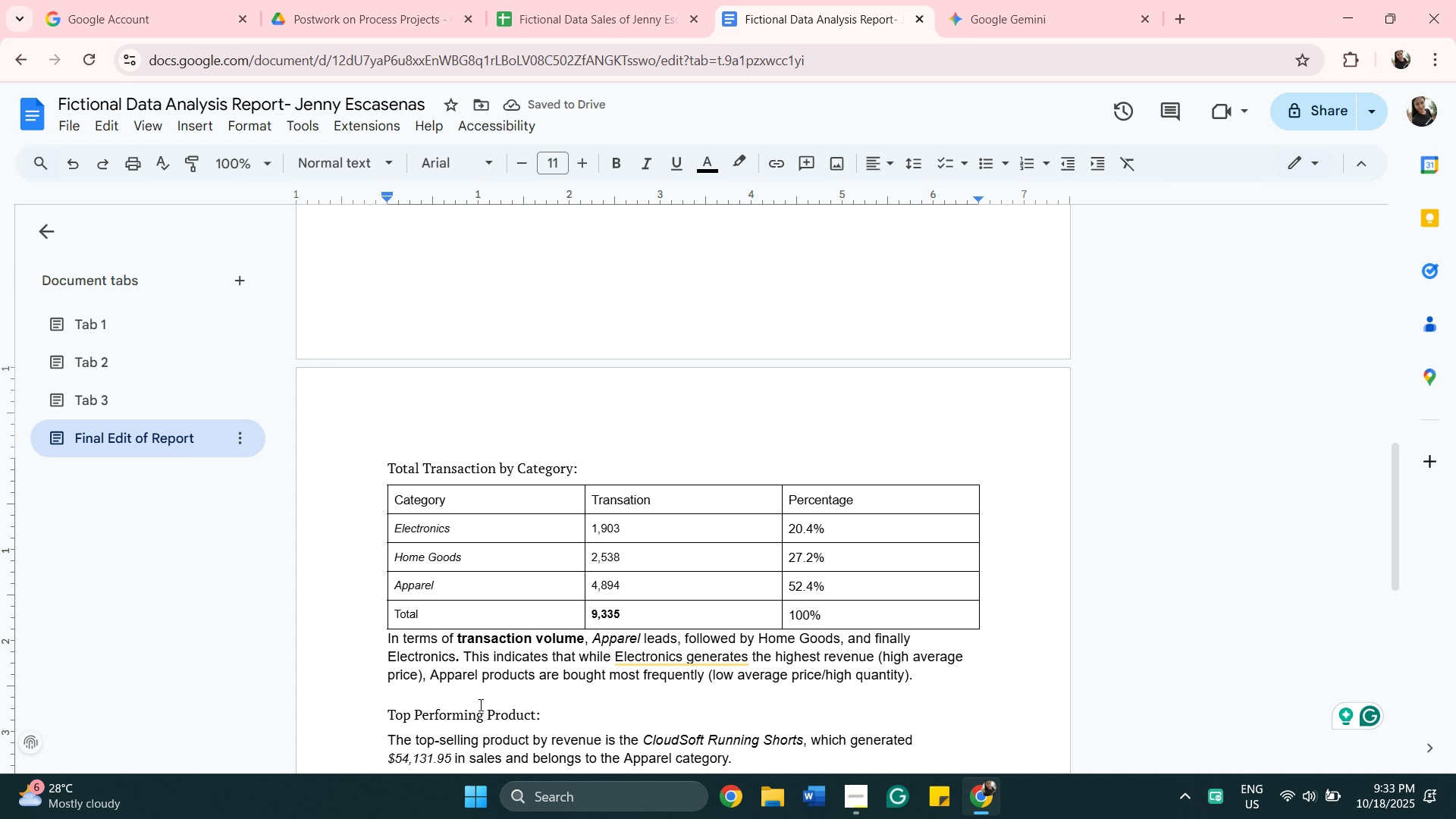 
scroll: coordinate [1050, 629], scroll_direction: down, amount: 3.0